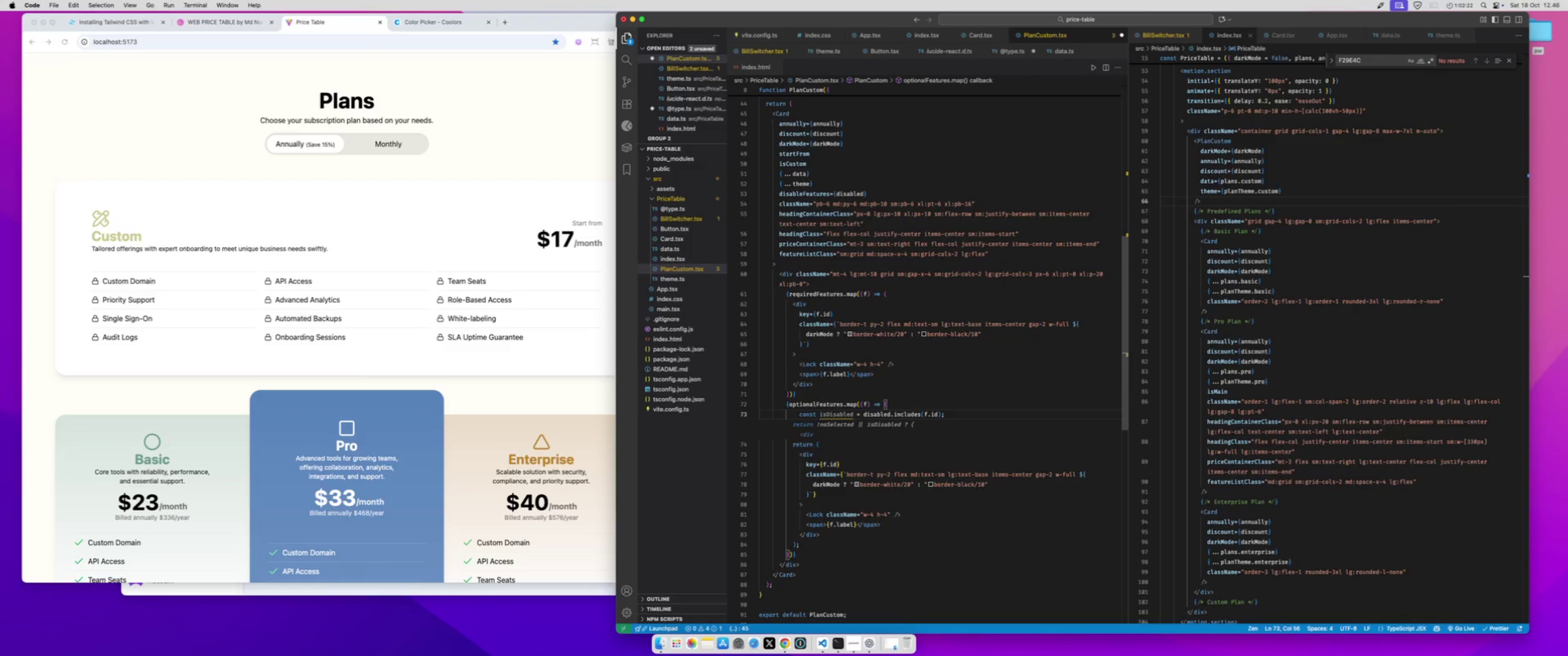 
key(Meta+S)
 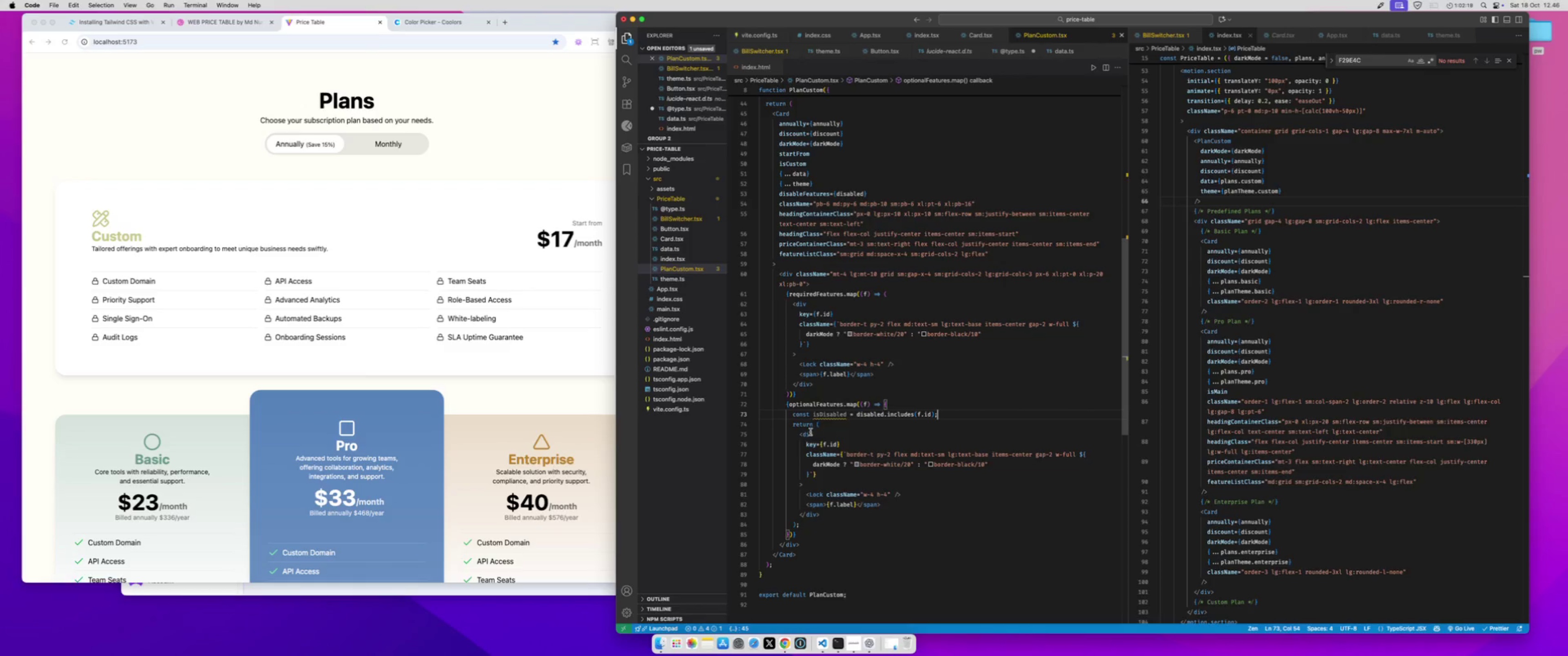 
left_click_drag(start_coordinate=[799, 435], to_coordinate=[833, 516])
 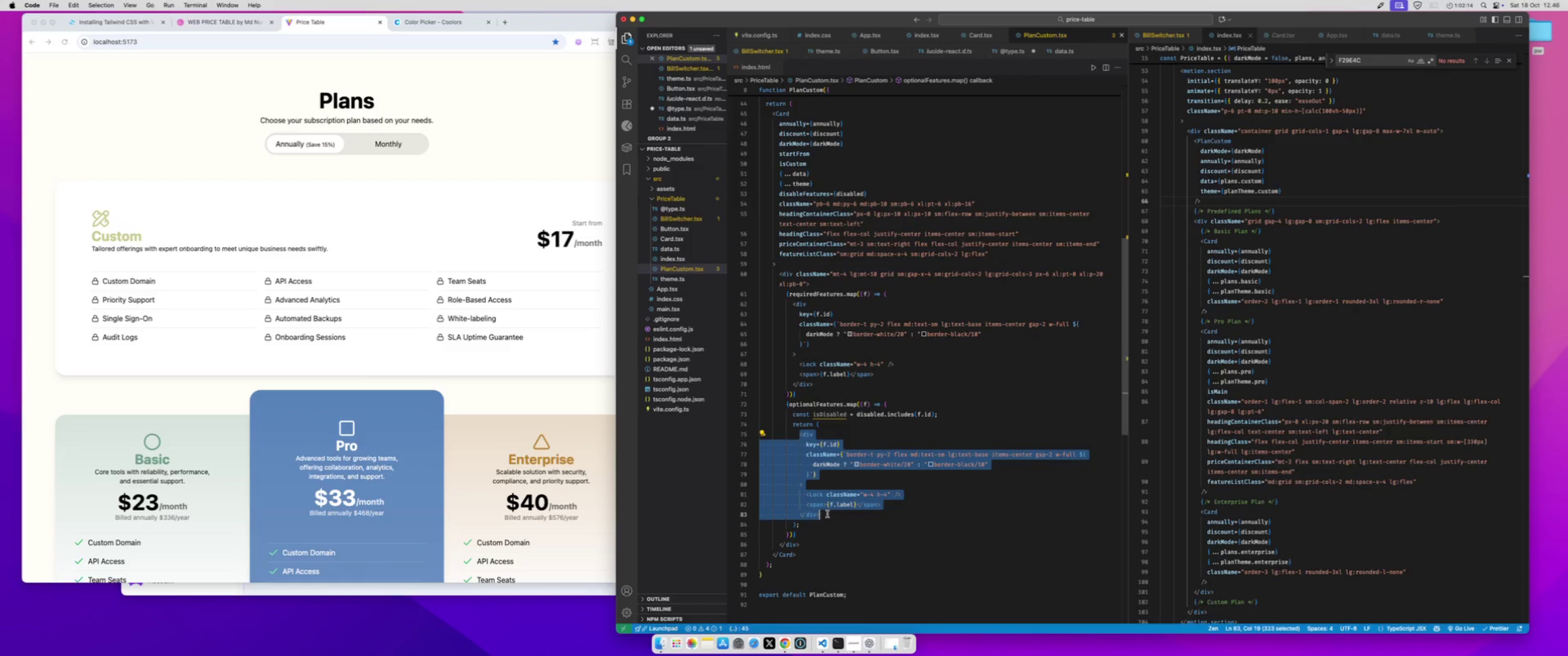 
key(Backspace)
type(<Button>)
 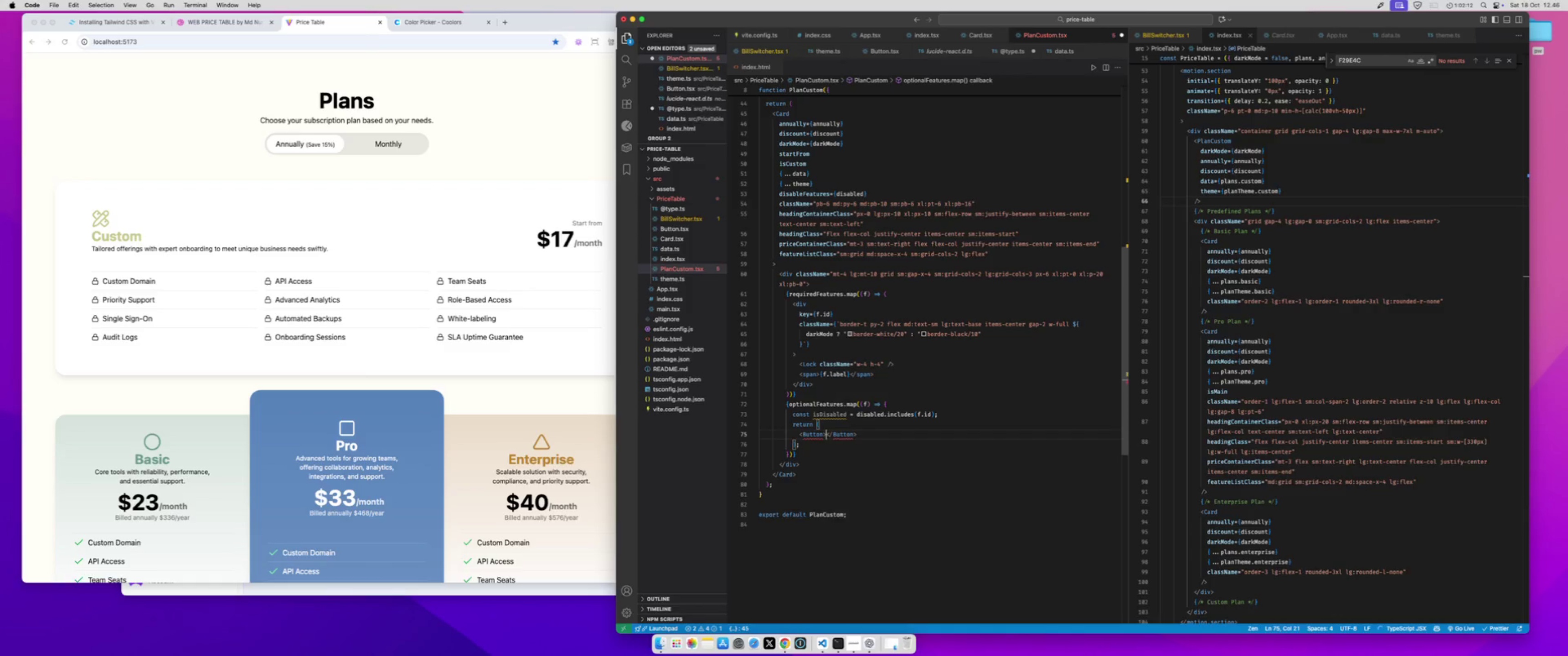 
 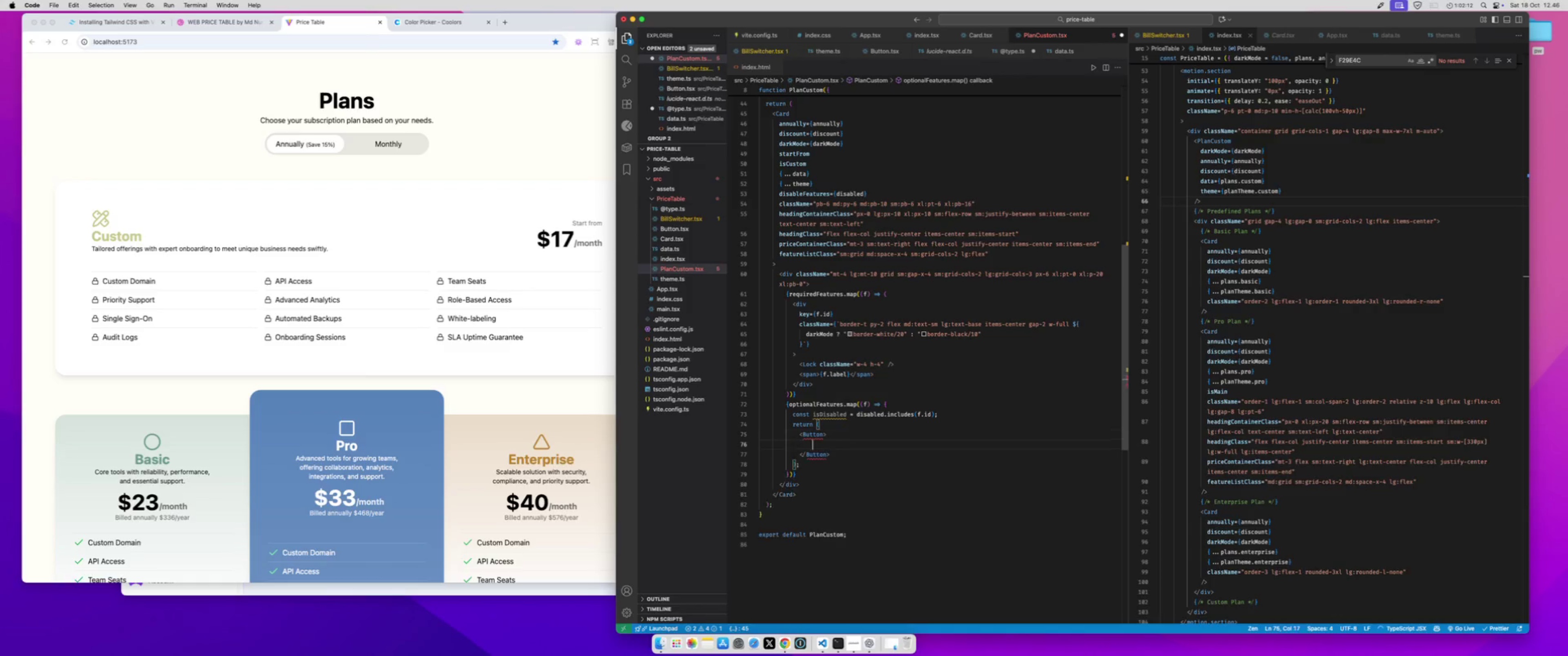 
key(Enter)
 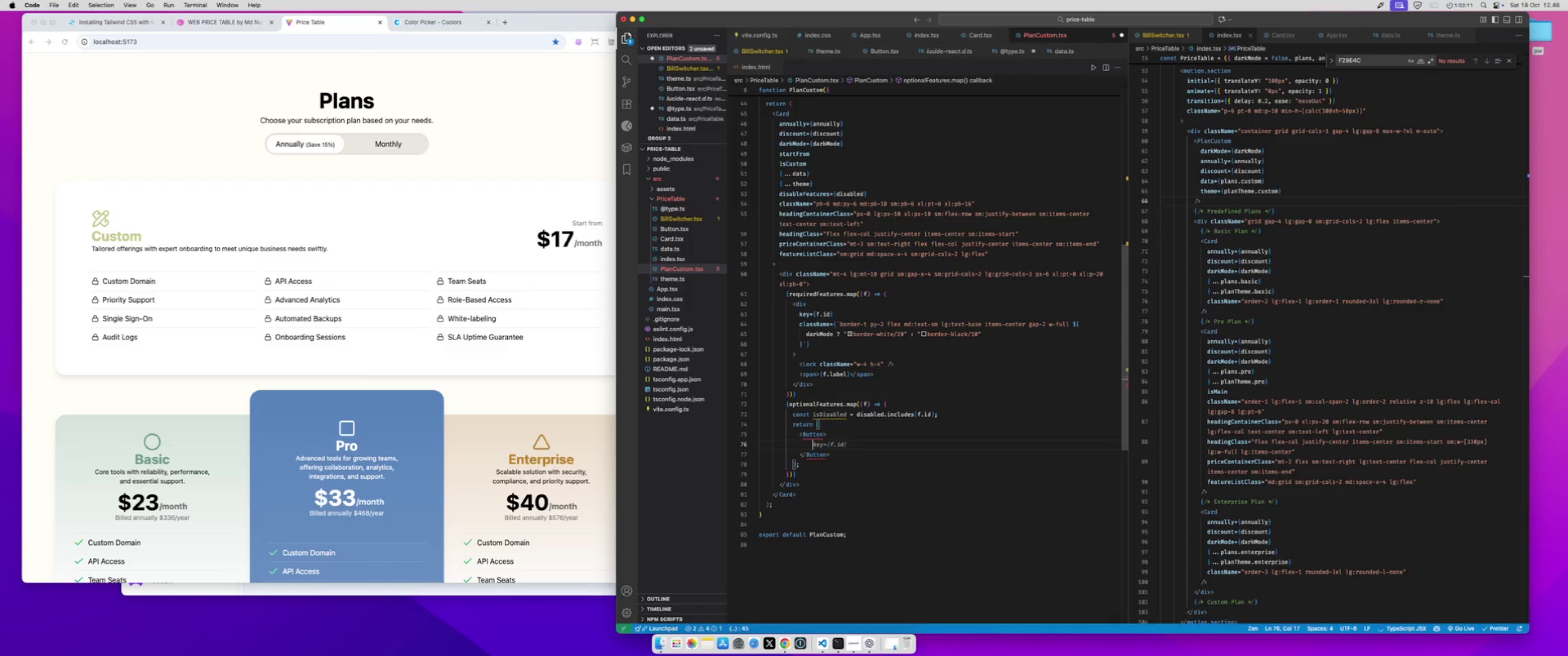 
key(ArrowUp)
 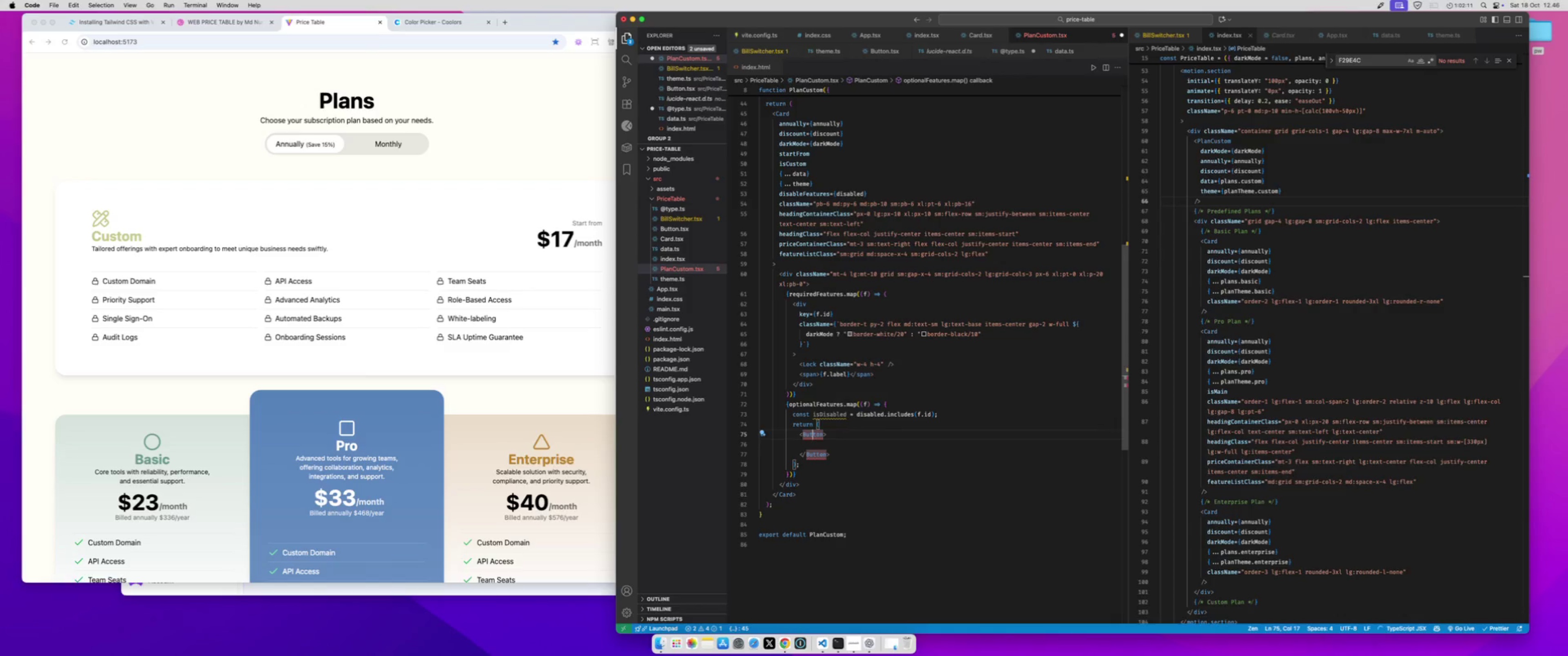 
key(ArrowRight)
 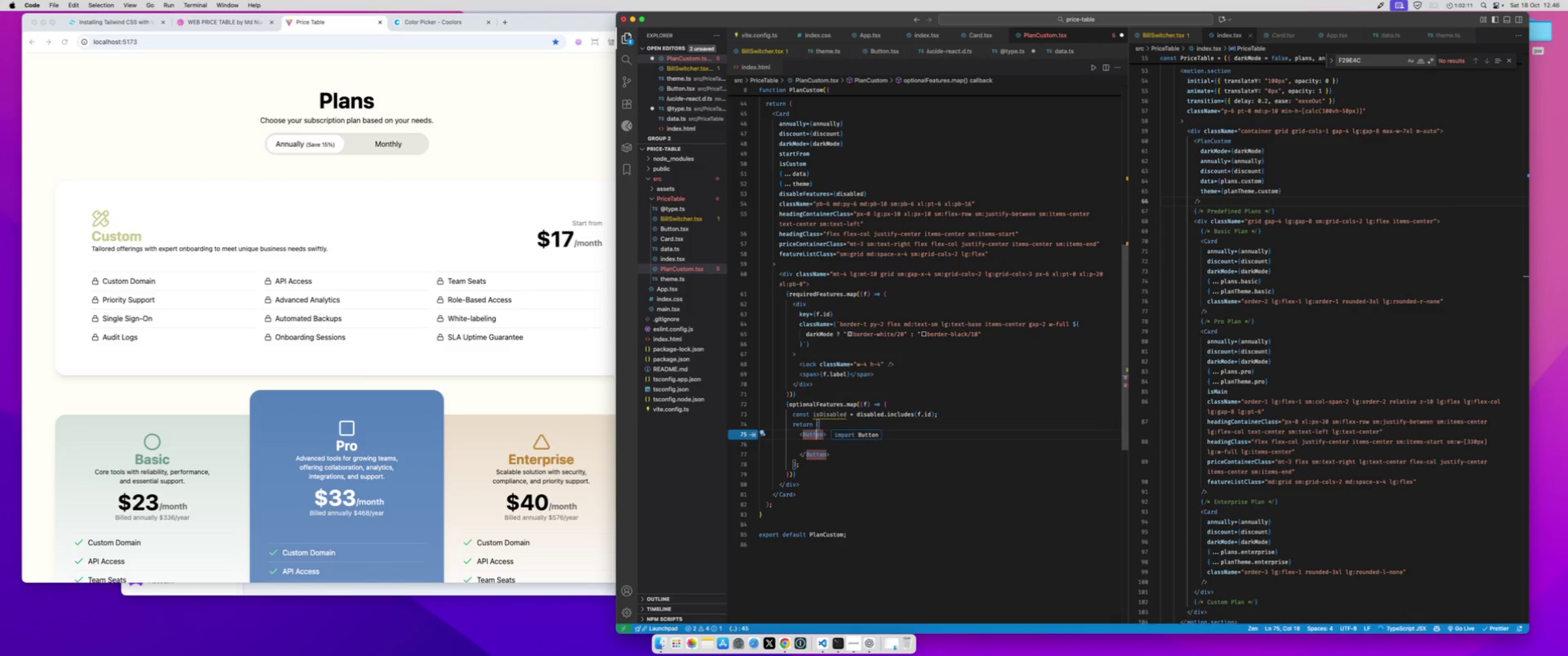 
key(ArrowRight)
 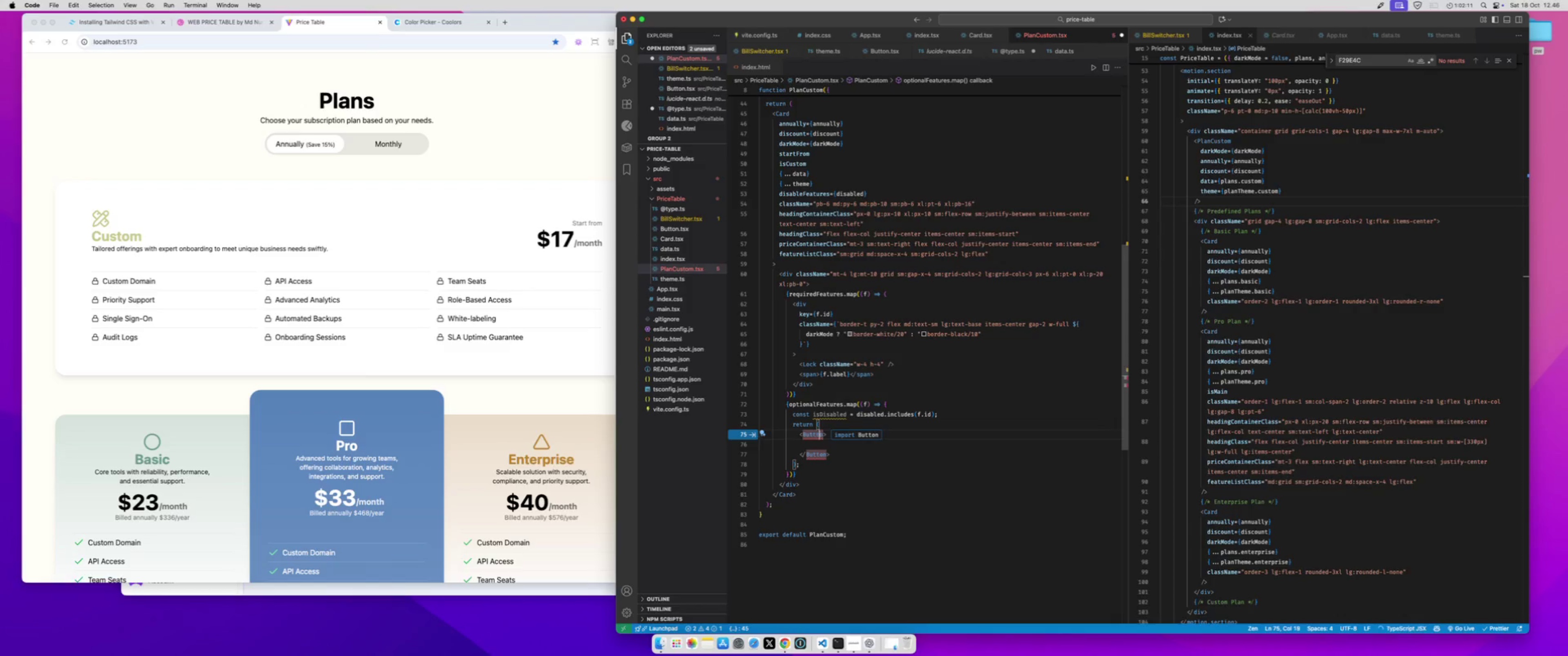 
key(ArrowRight)
 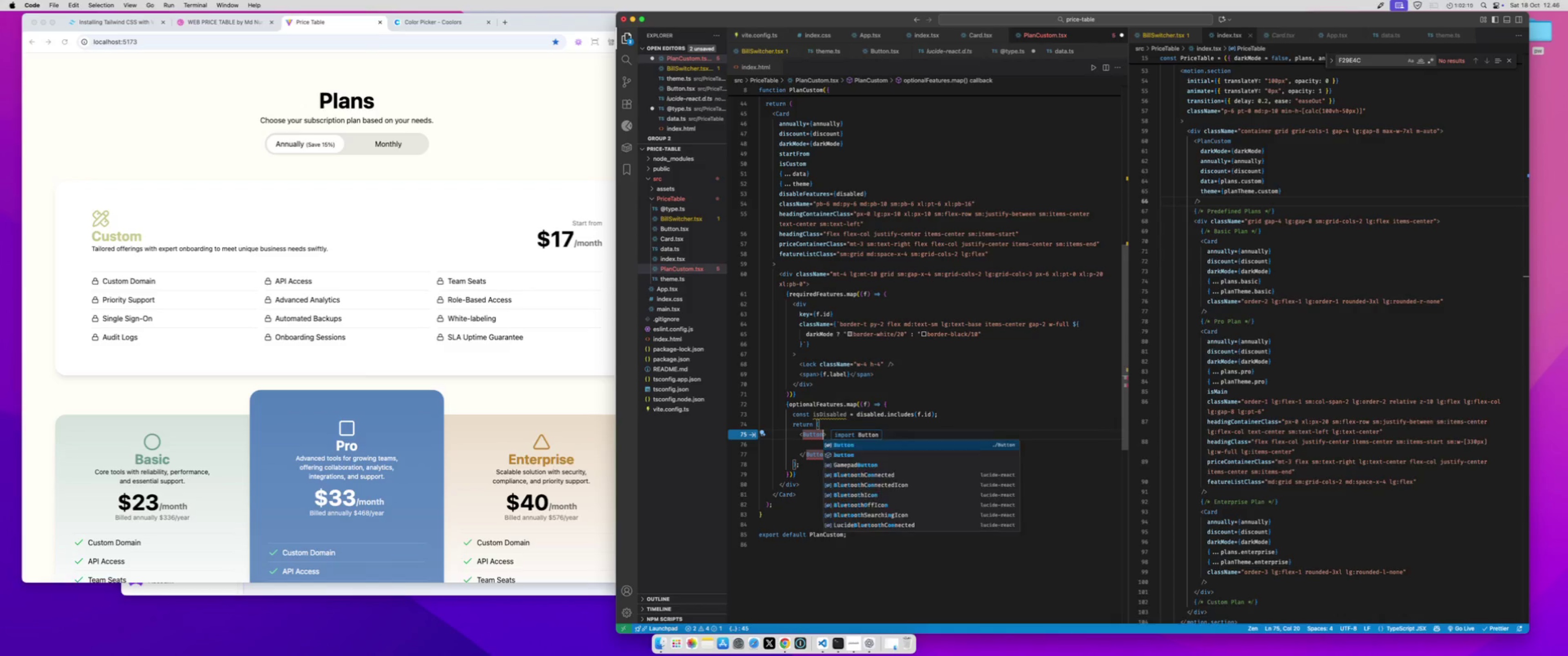 
key(Control+ControlLeft)
 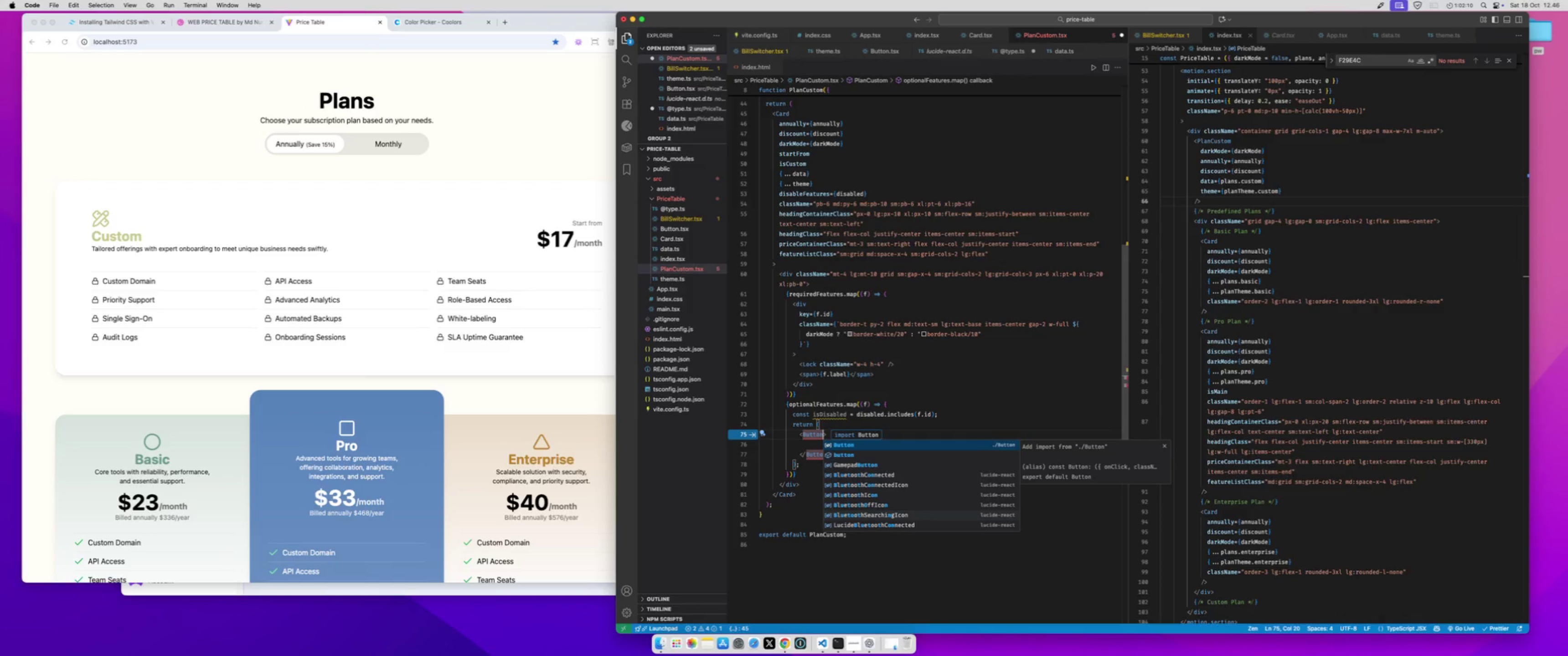 
key(Control+Space)
 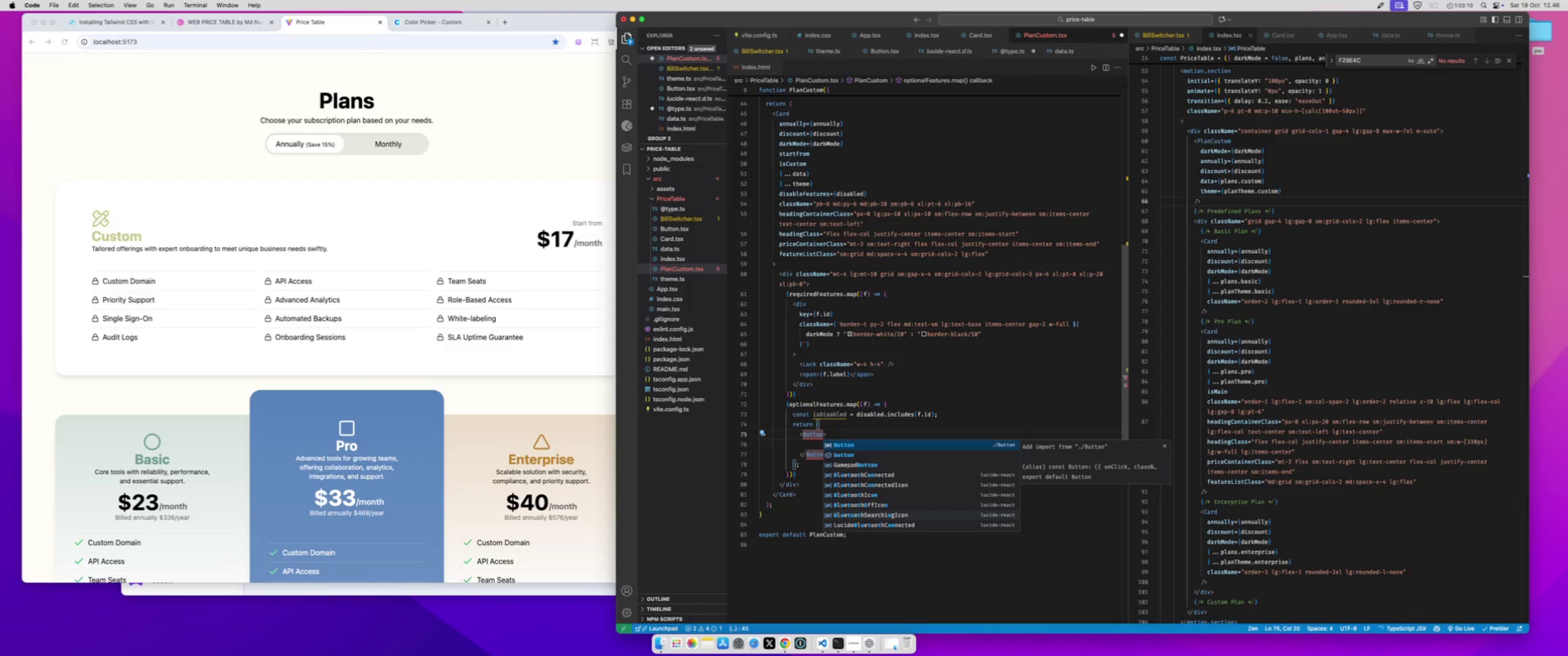 
key(Enter)
 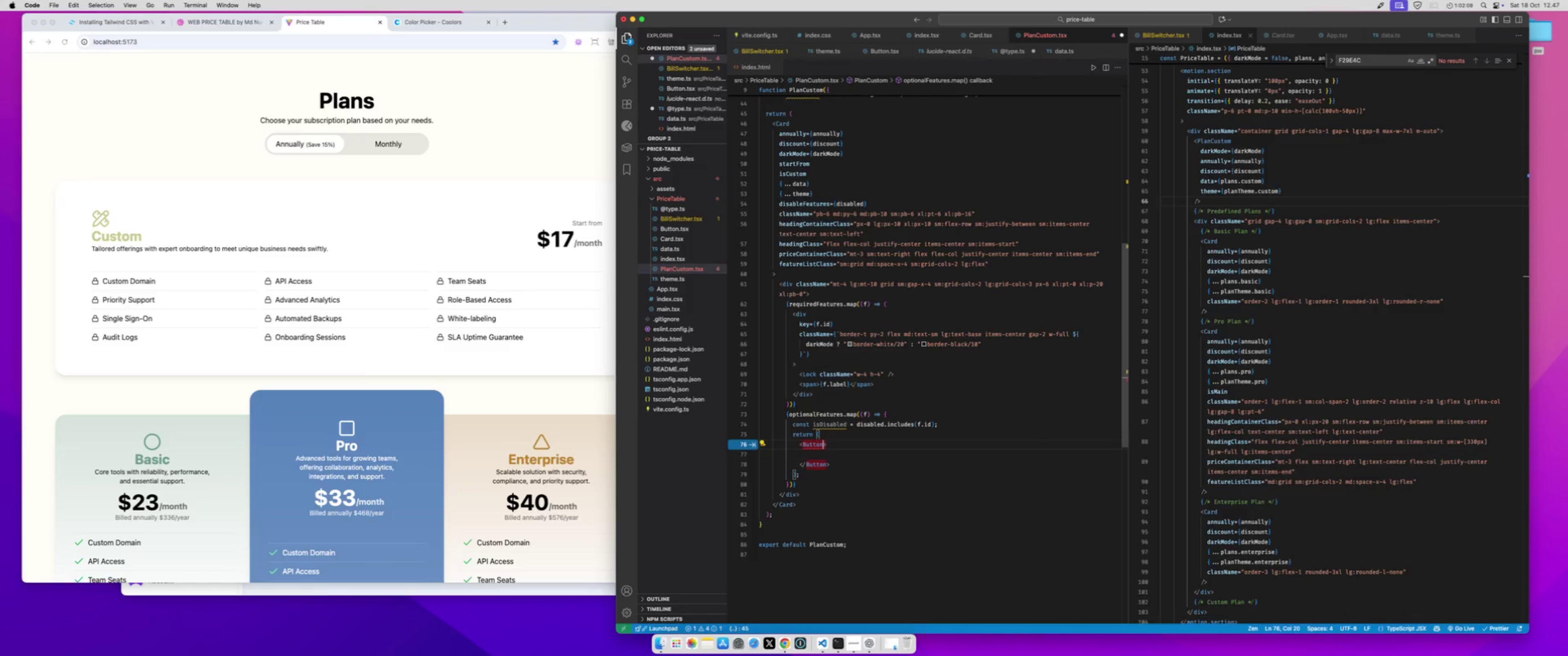 
type( onCli)
 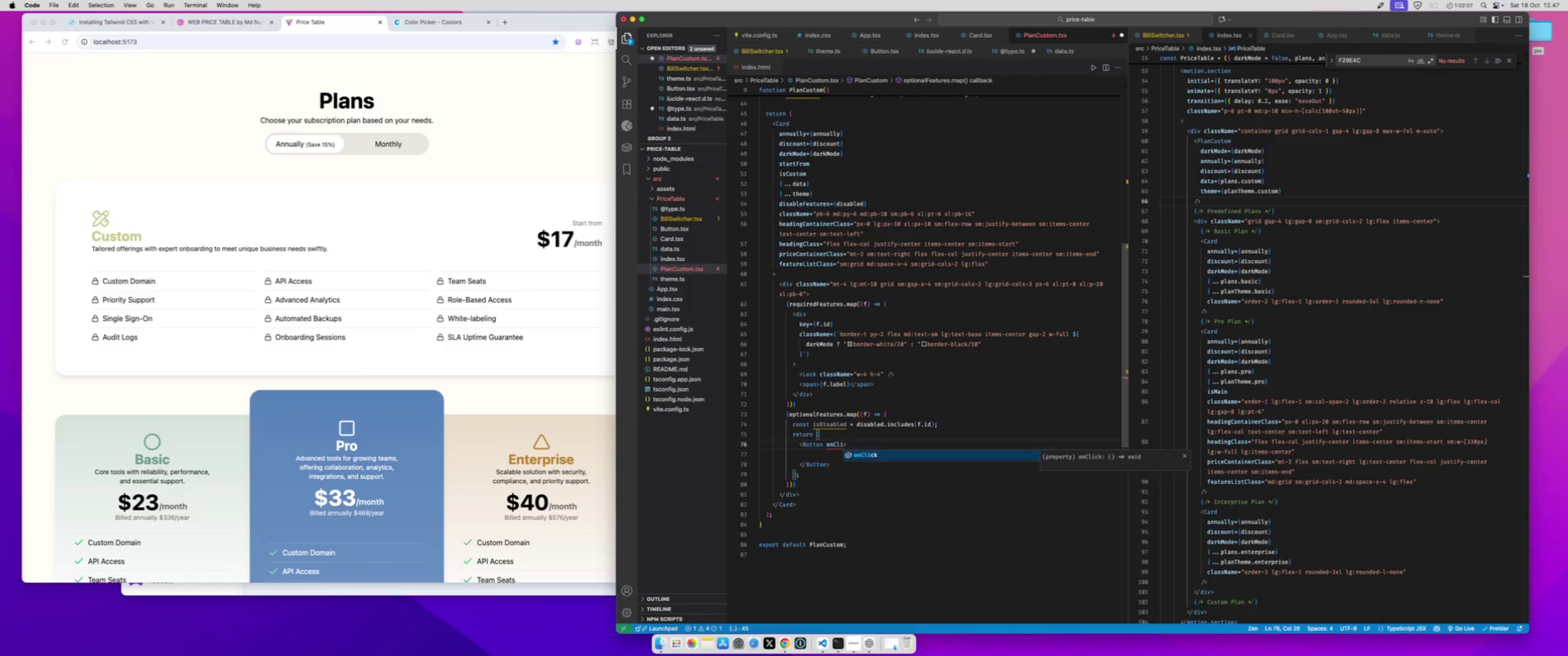 
key(Enter)
 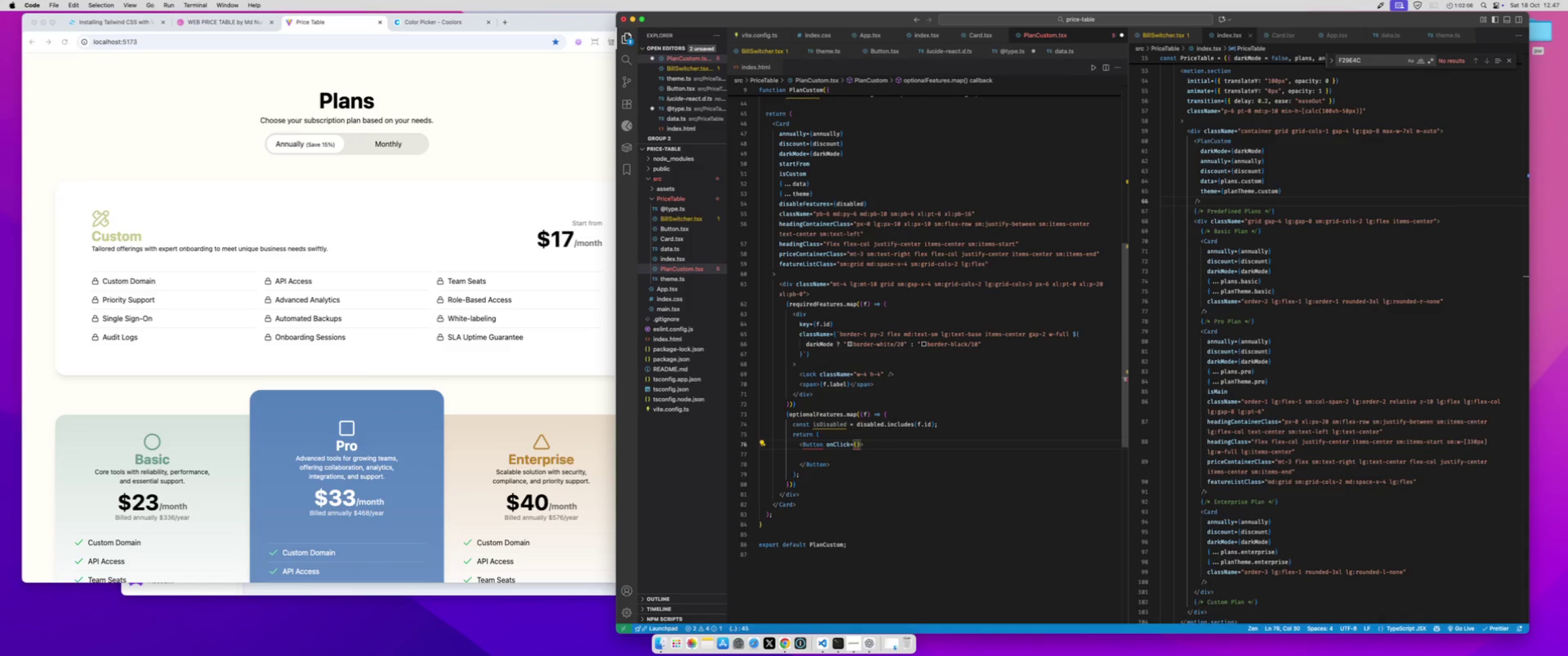 
type(()=>handle)
 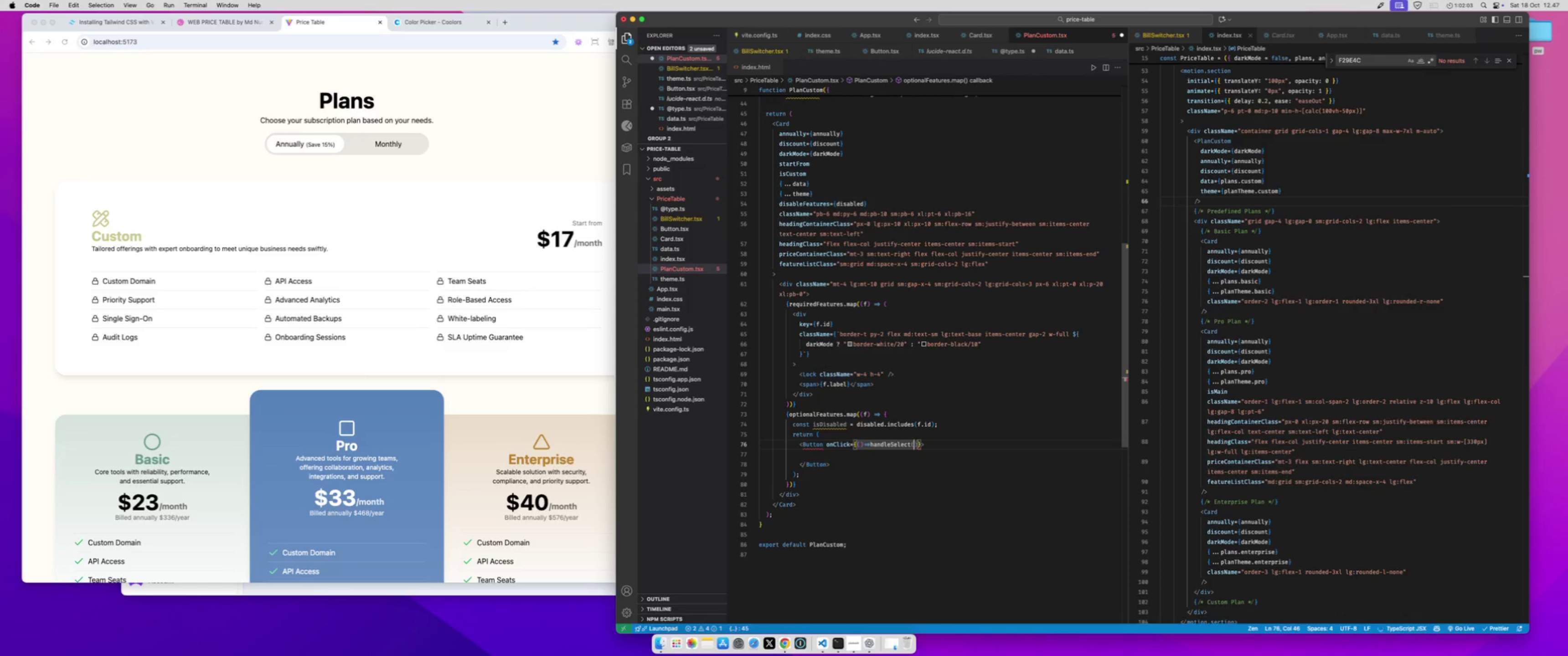 
 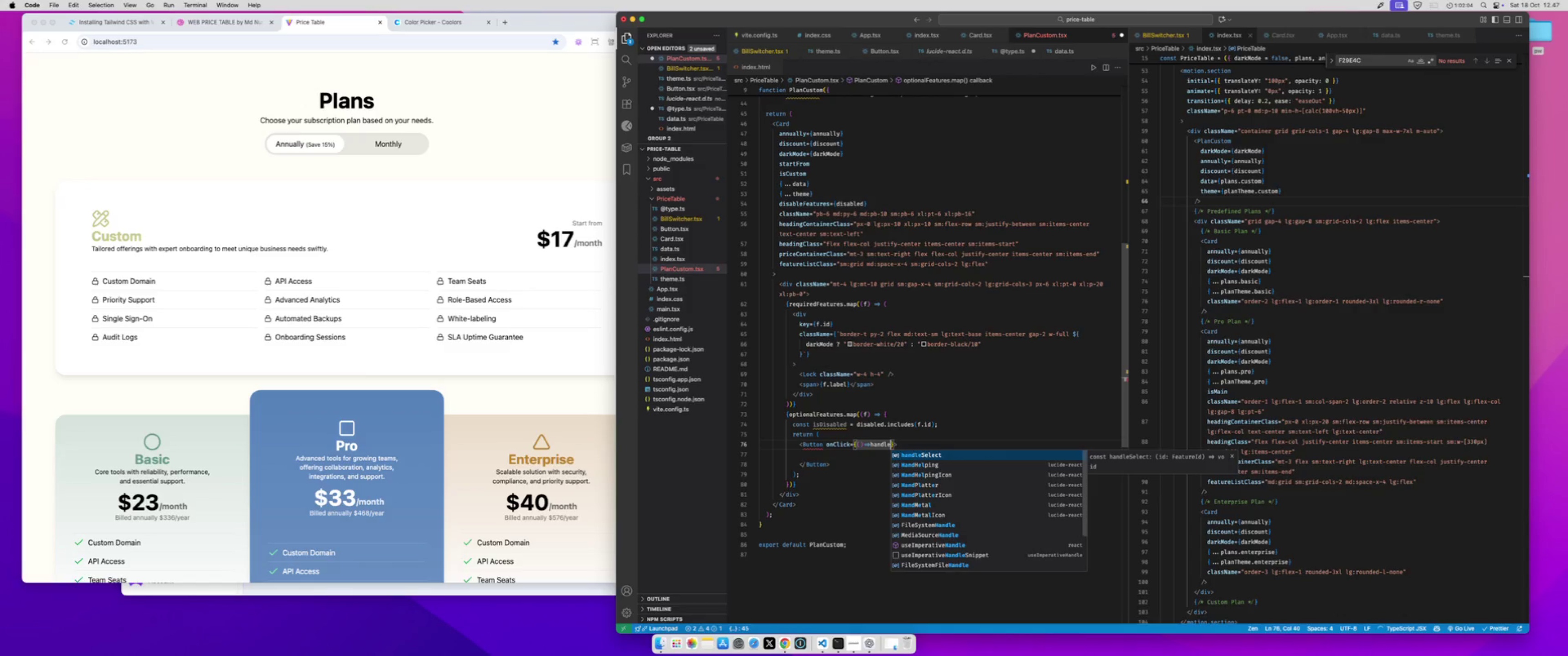 
key(Enter)
 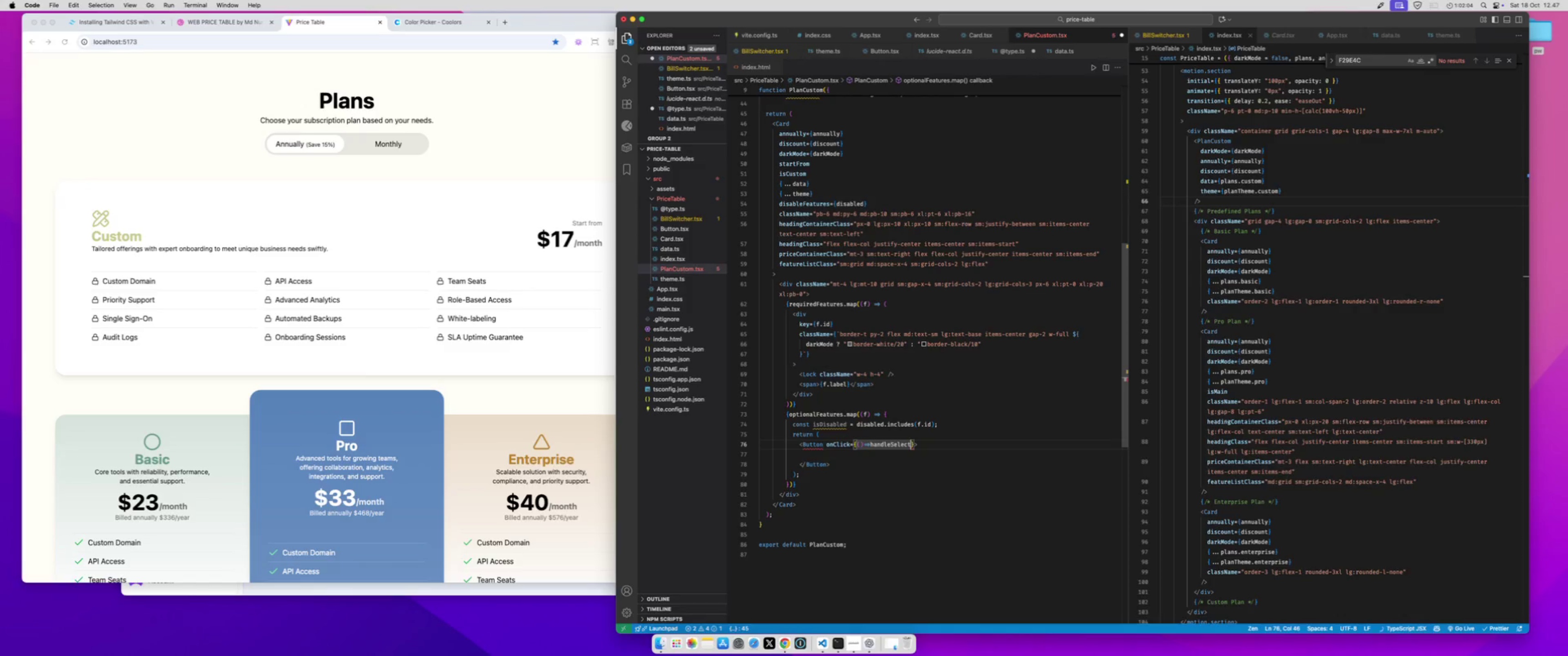 
type((f.id)
 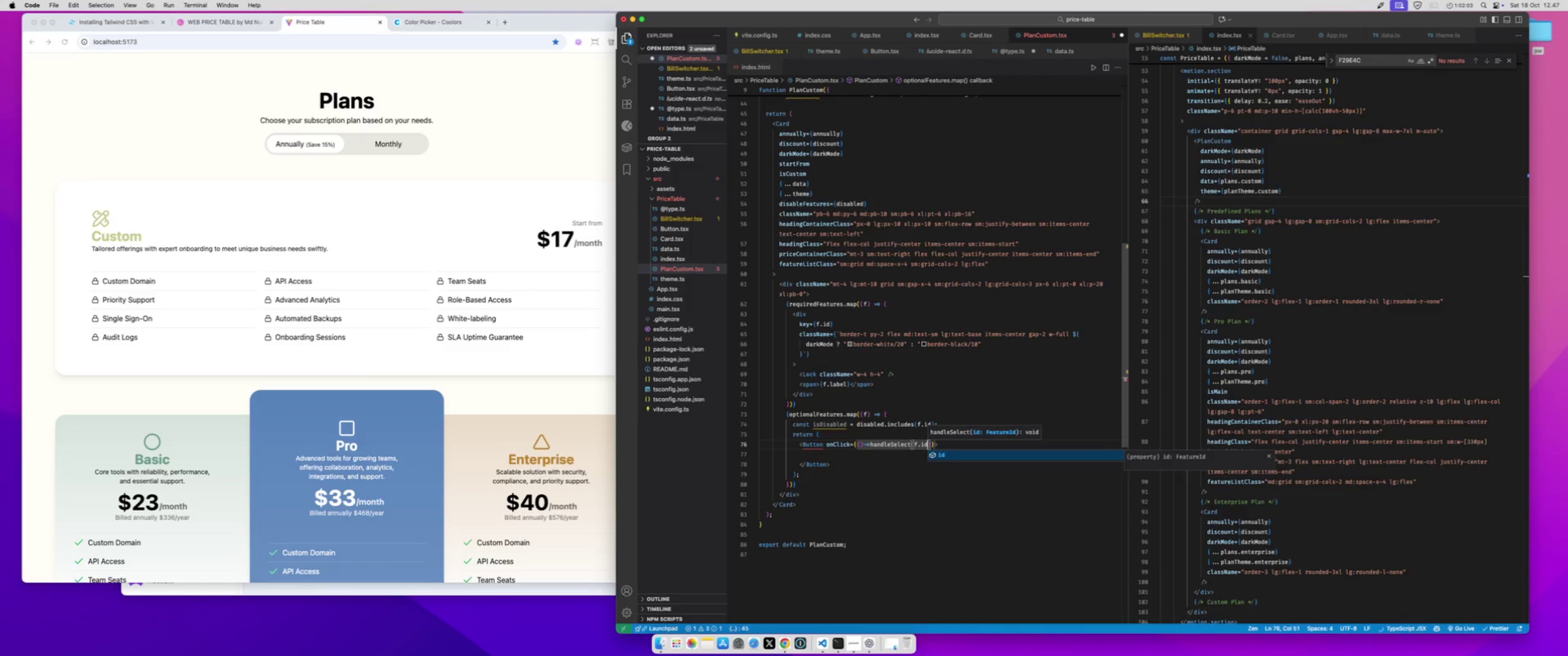 
key(Meta+CommandLeft)
 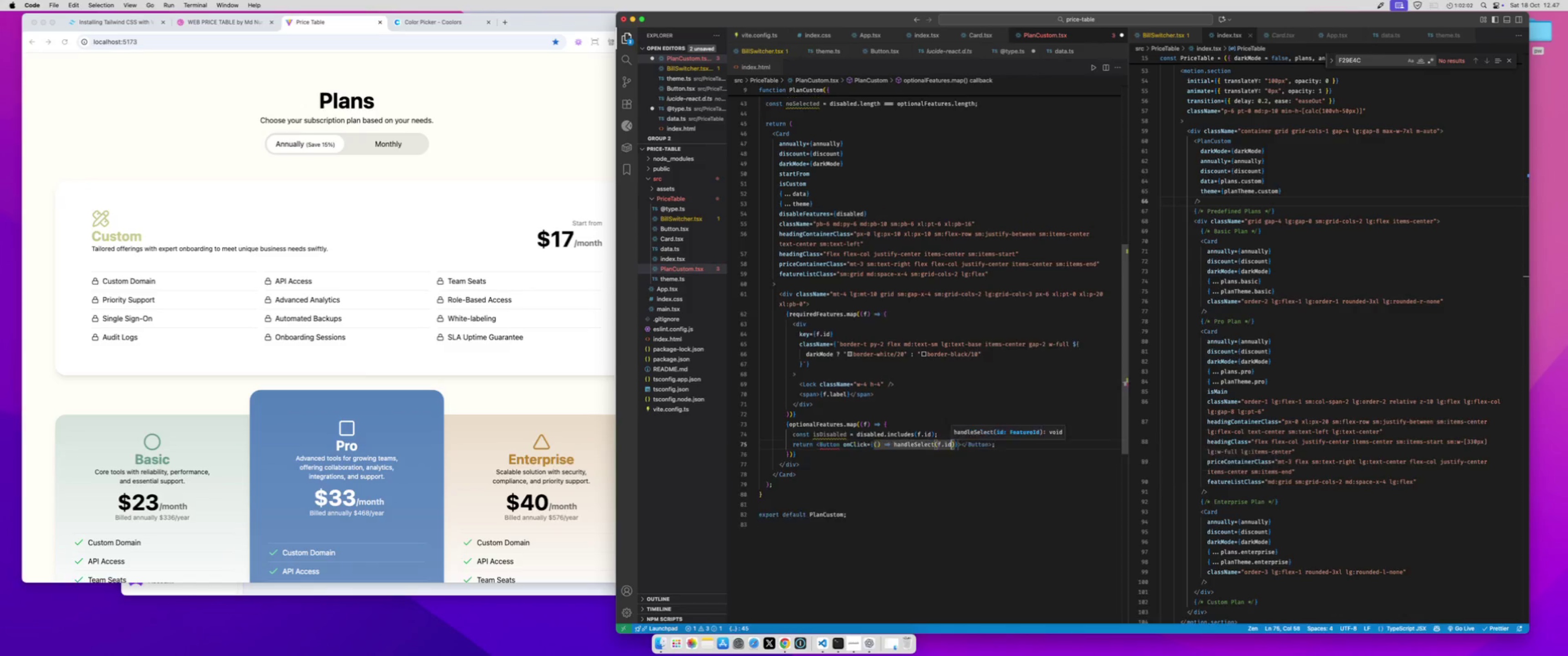 
key(Meta+S)
 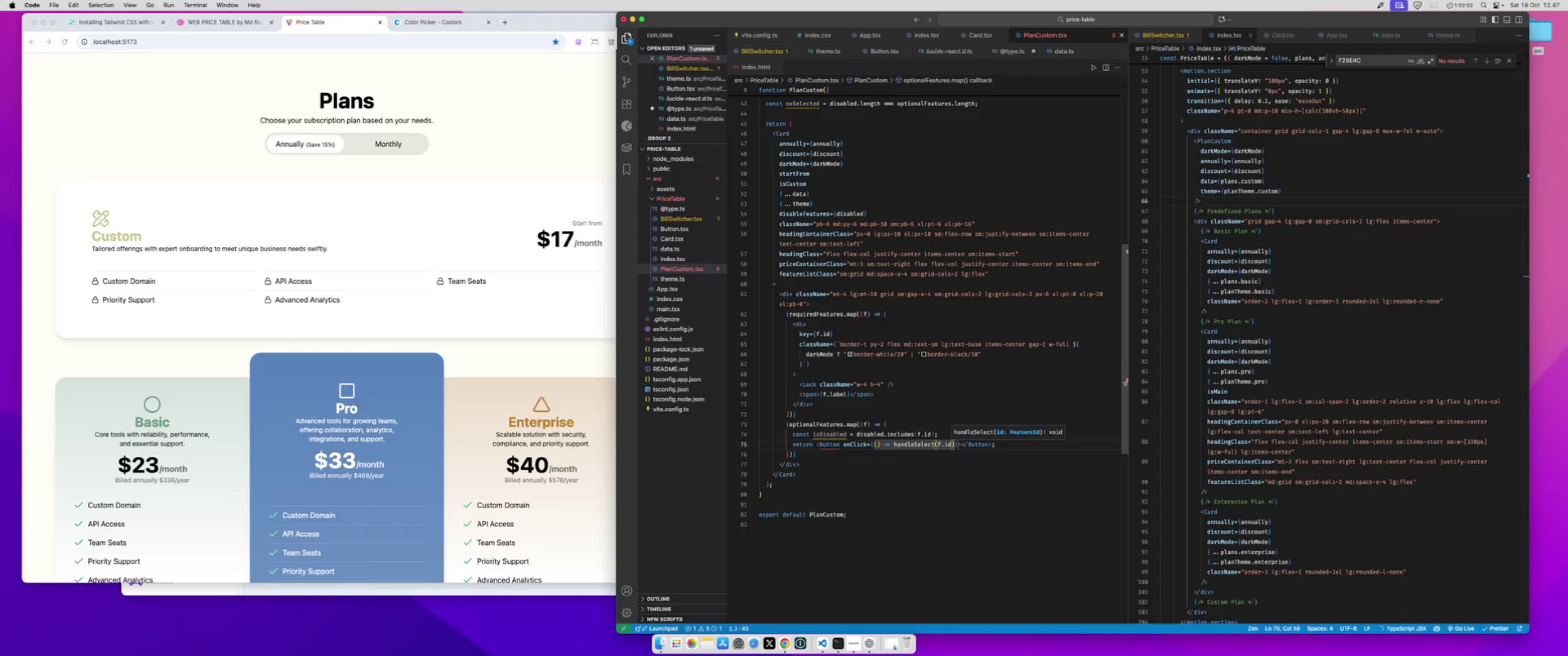 
key(ArrowLeft)
 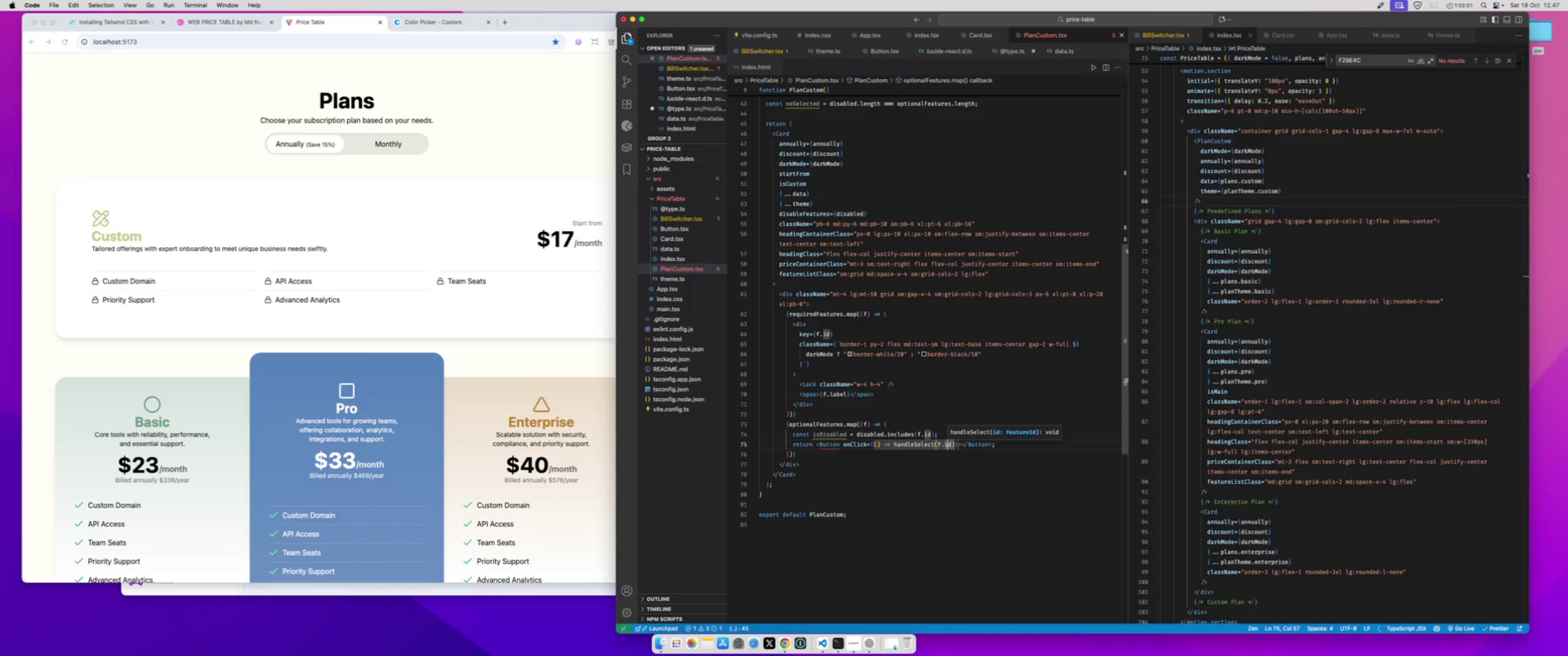 
key(ArrowRight)
 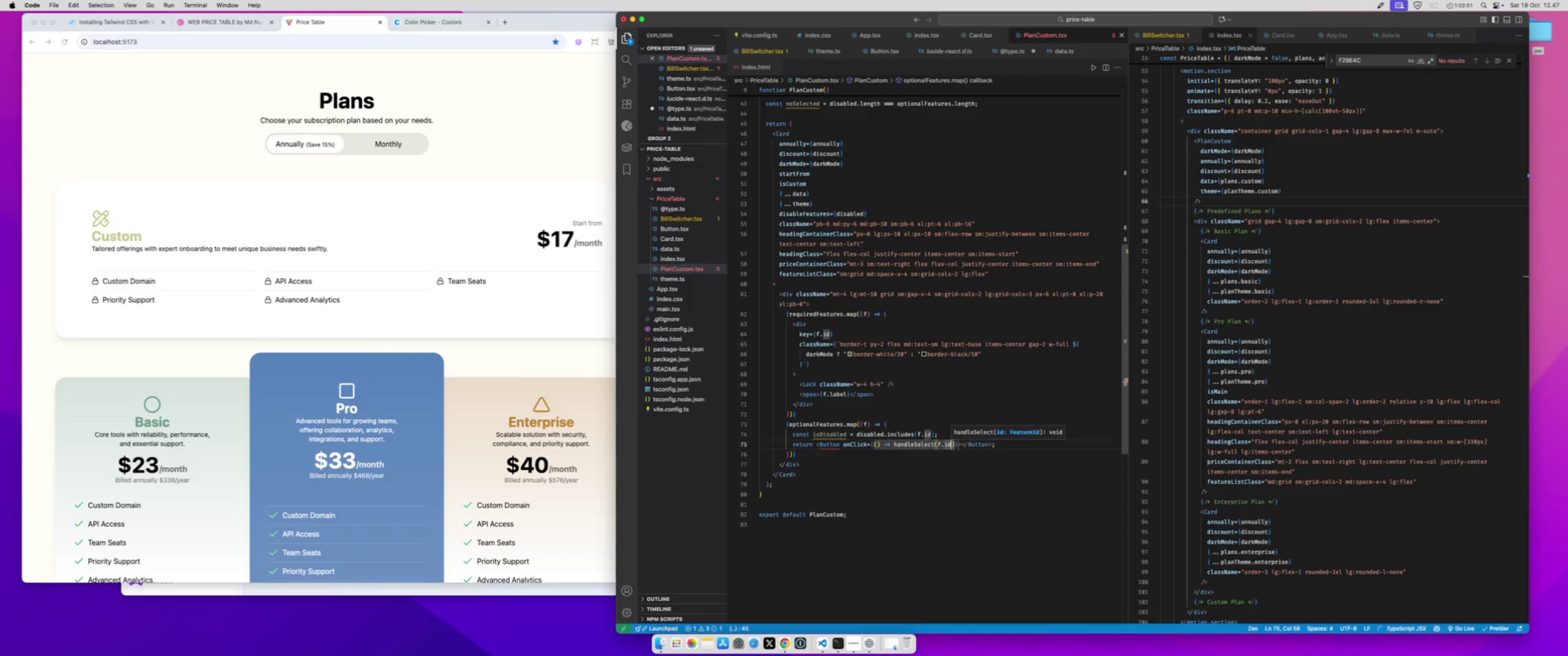 
key(ArrowRight)
 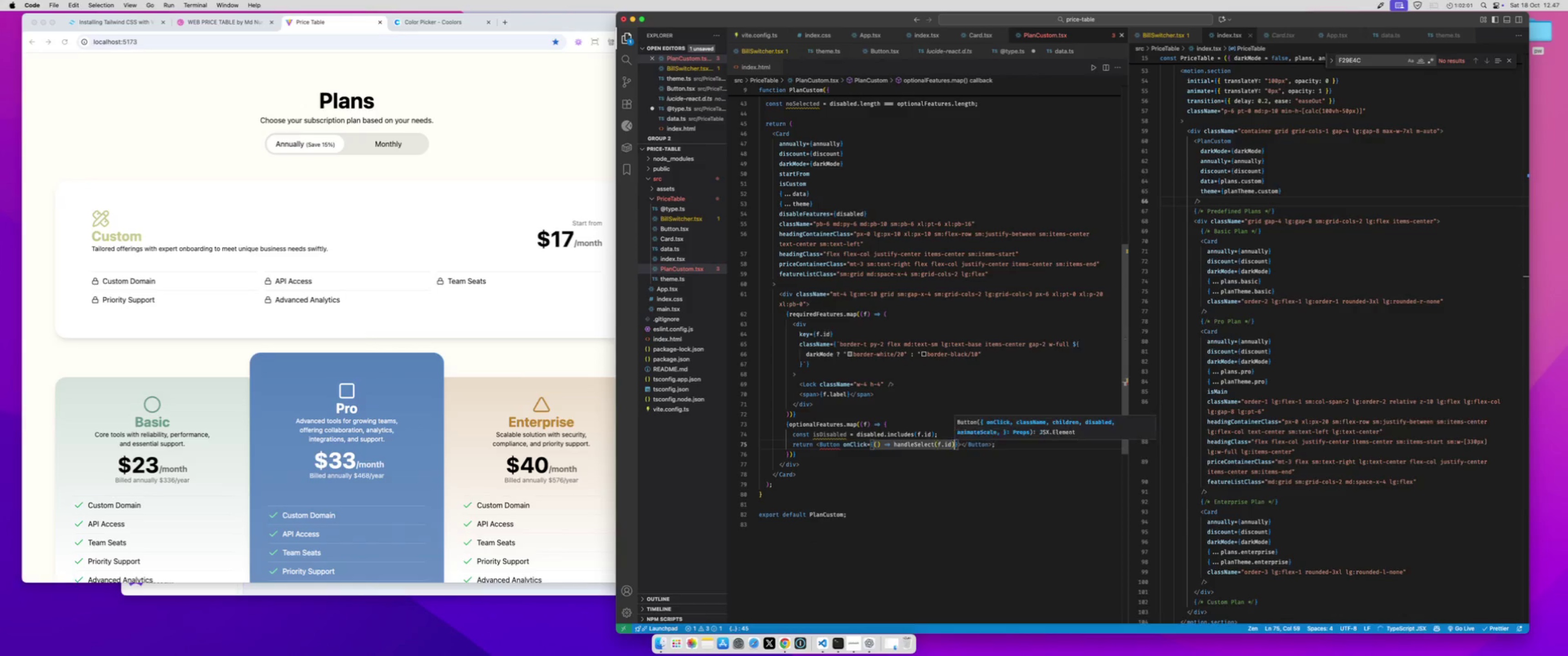 
key(ArrowRight)
 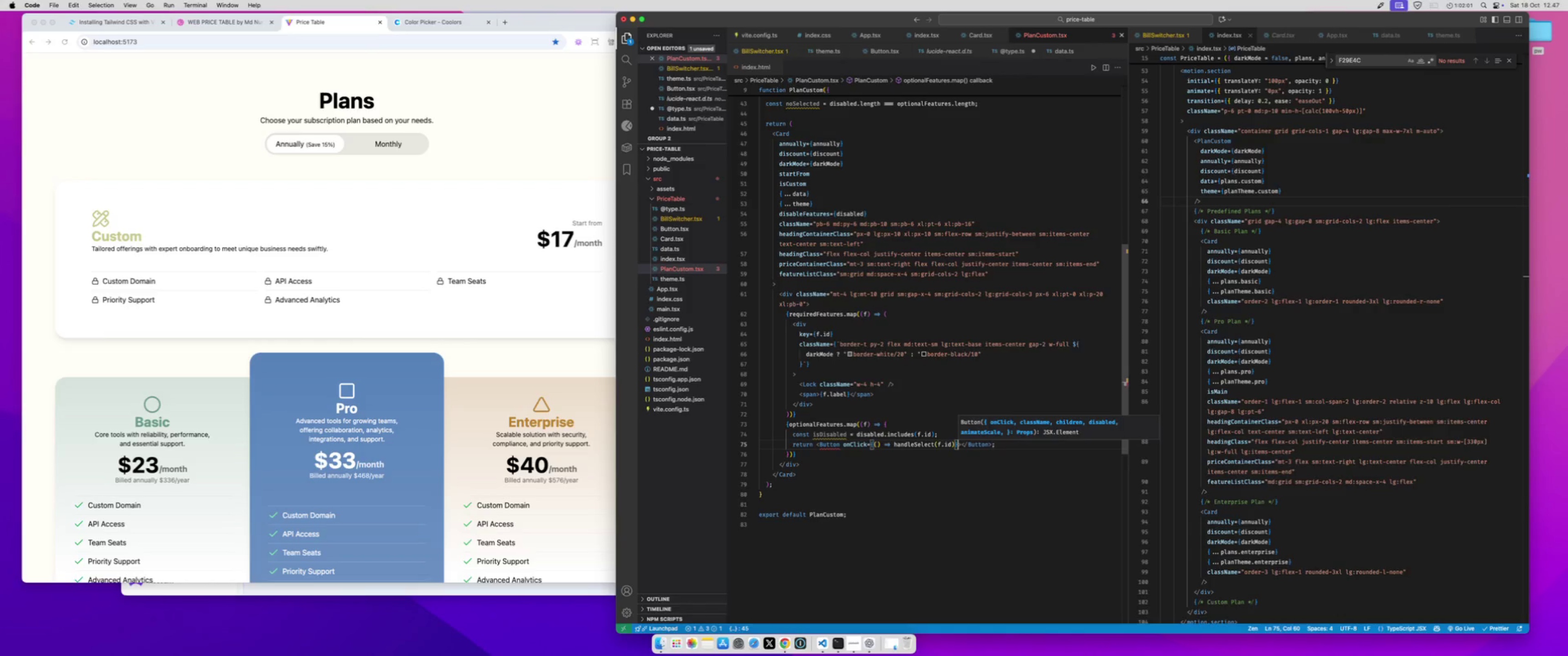 
key(ArrowRight)
 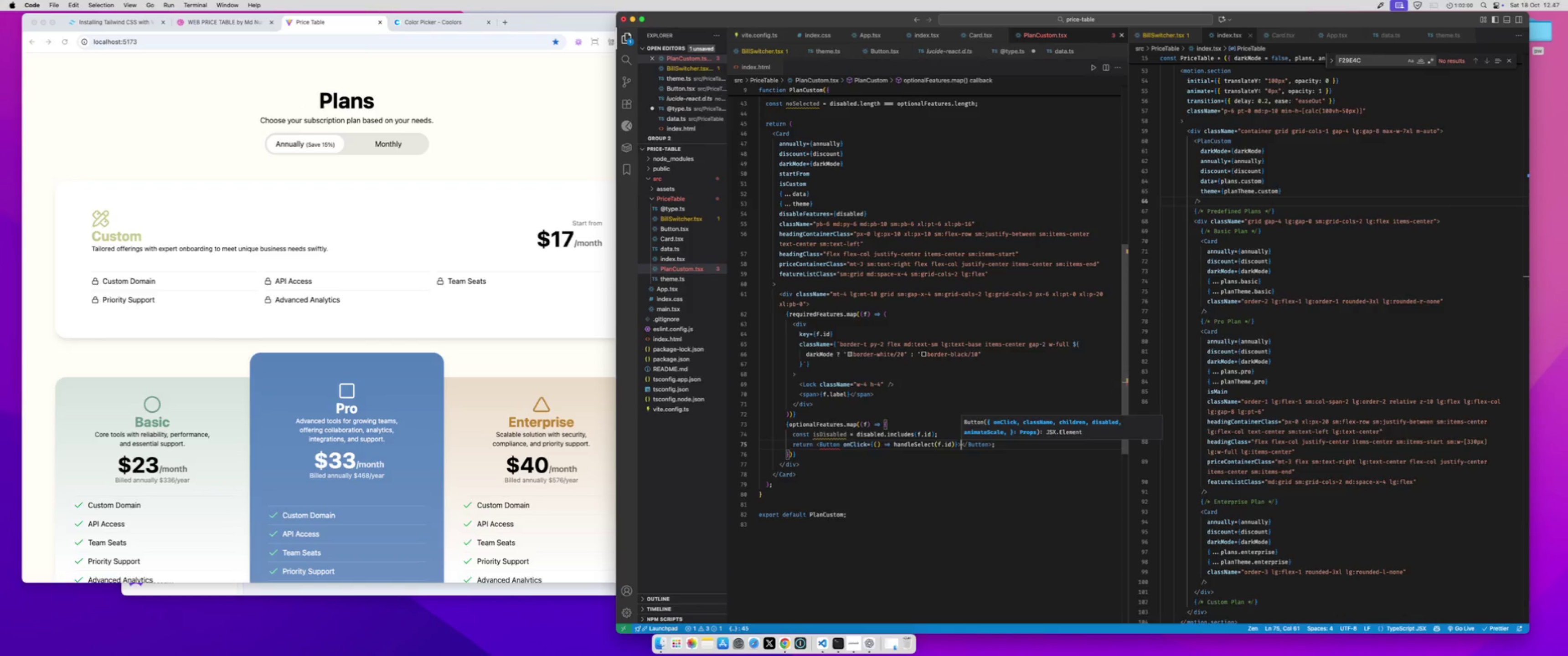 
key(Enter)
 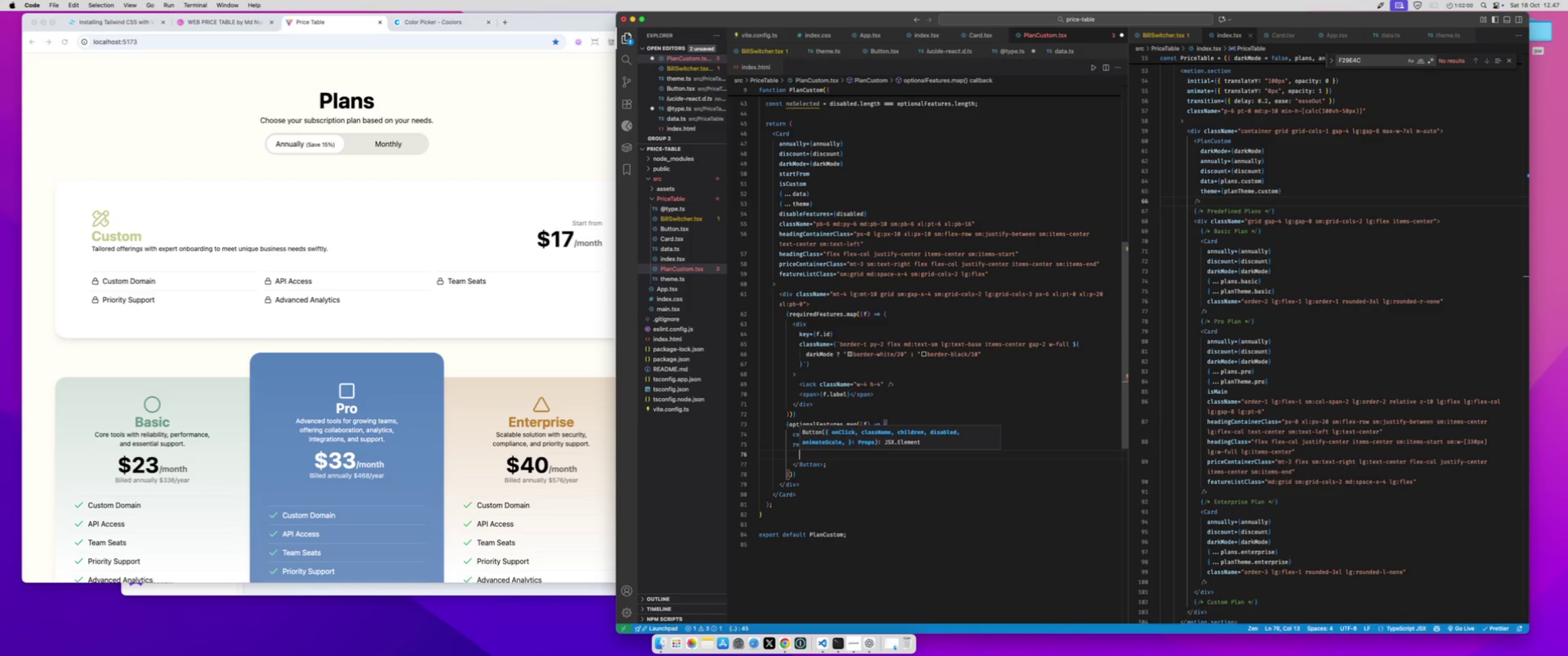 
key(Shift+BracketLeft)
 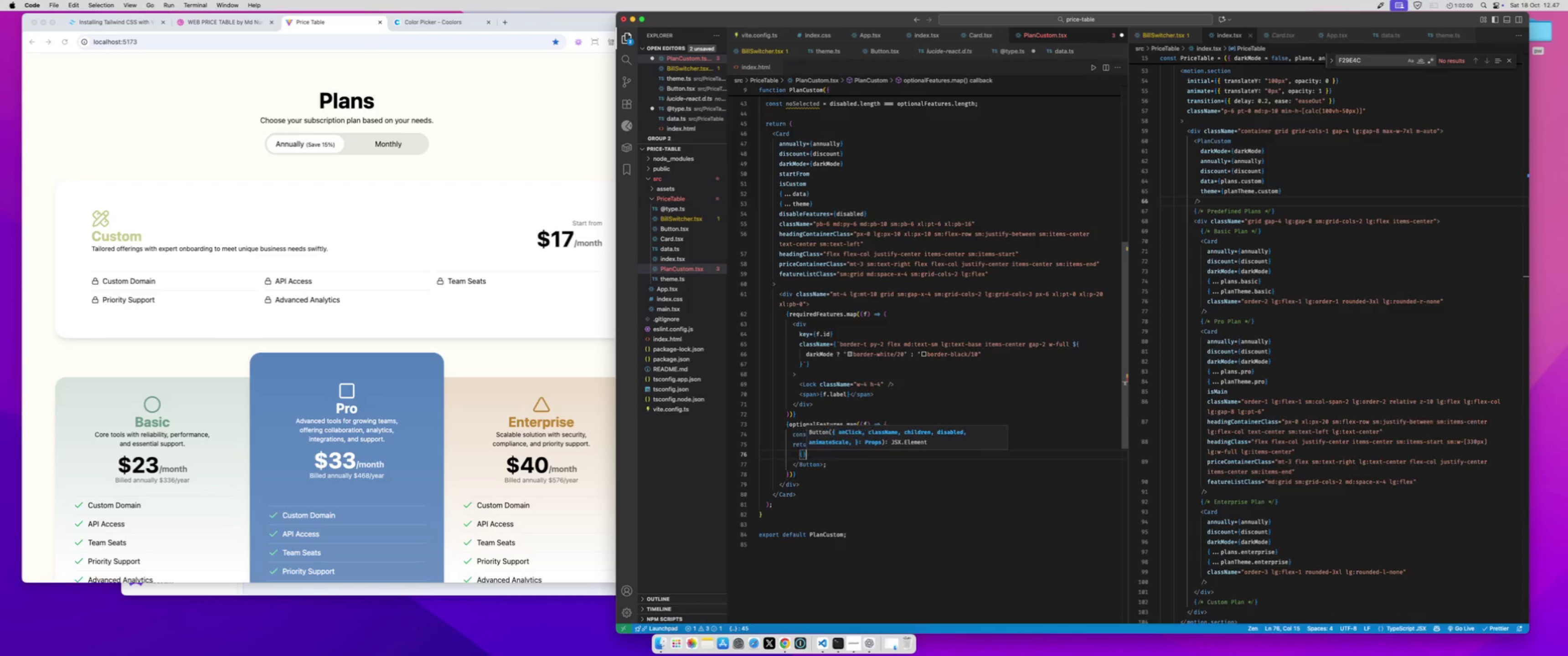 
key(Shift+BracketRight)
 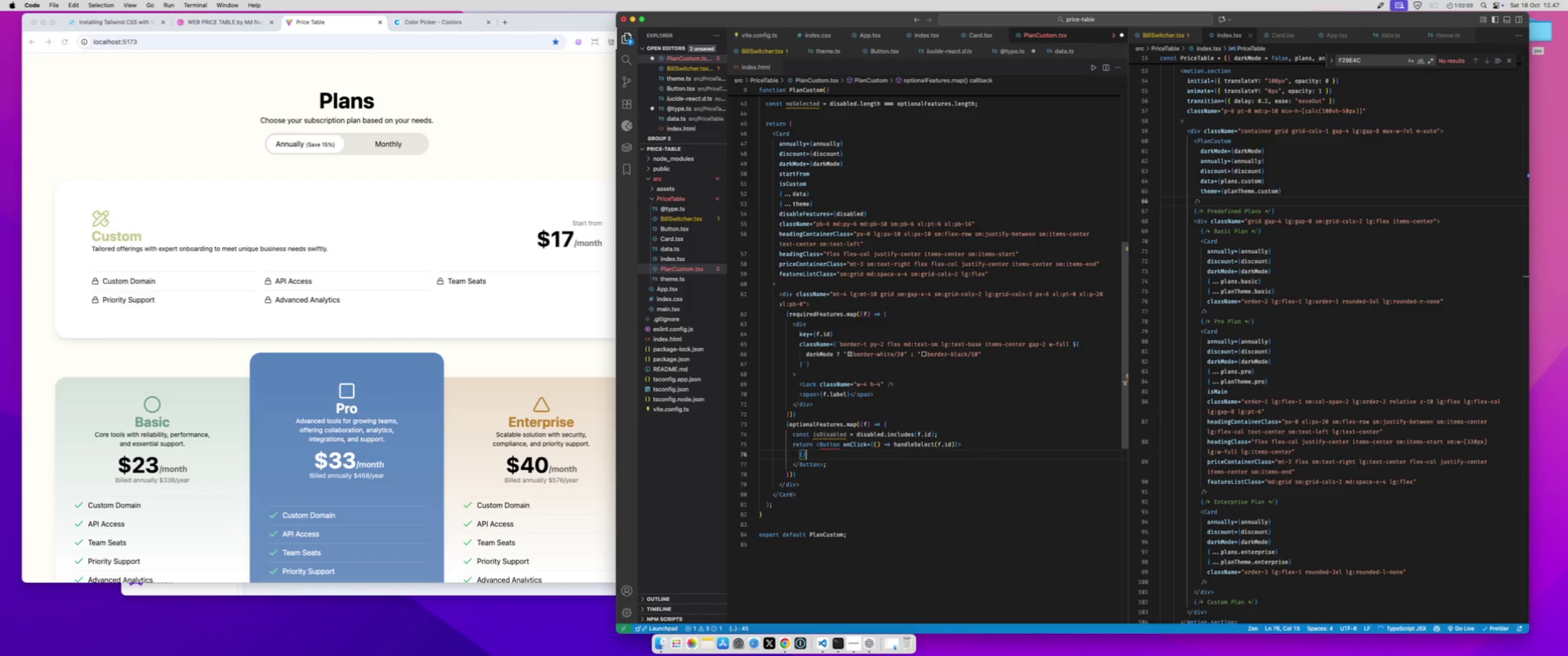 
key(ArrowLeft)
 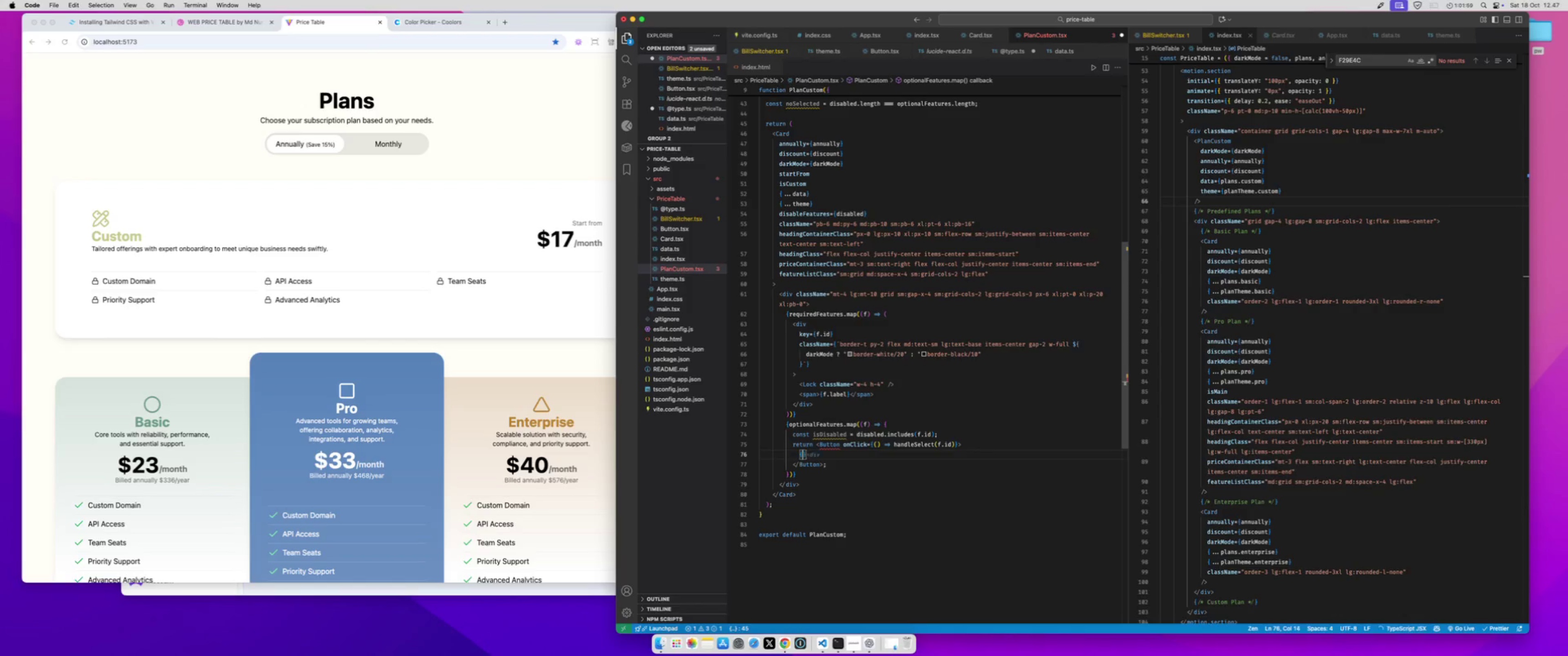 
type(f.lab)
 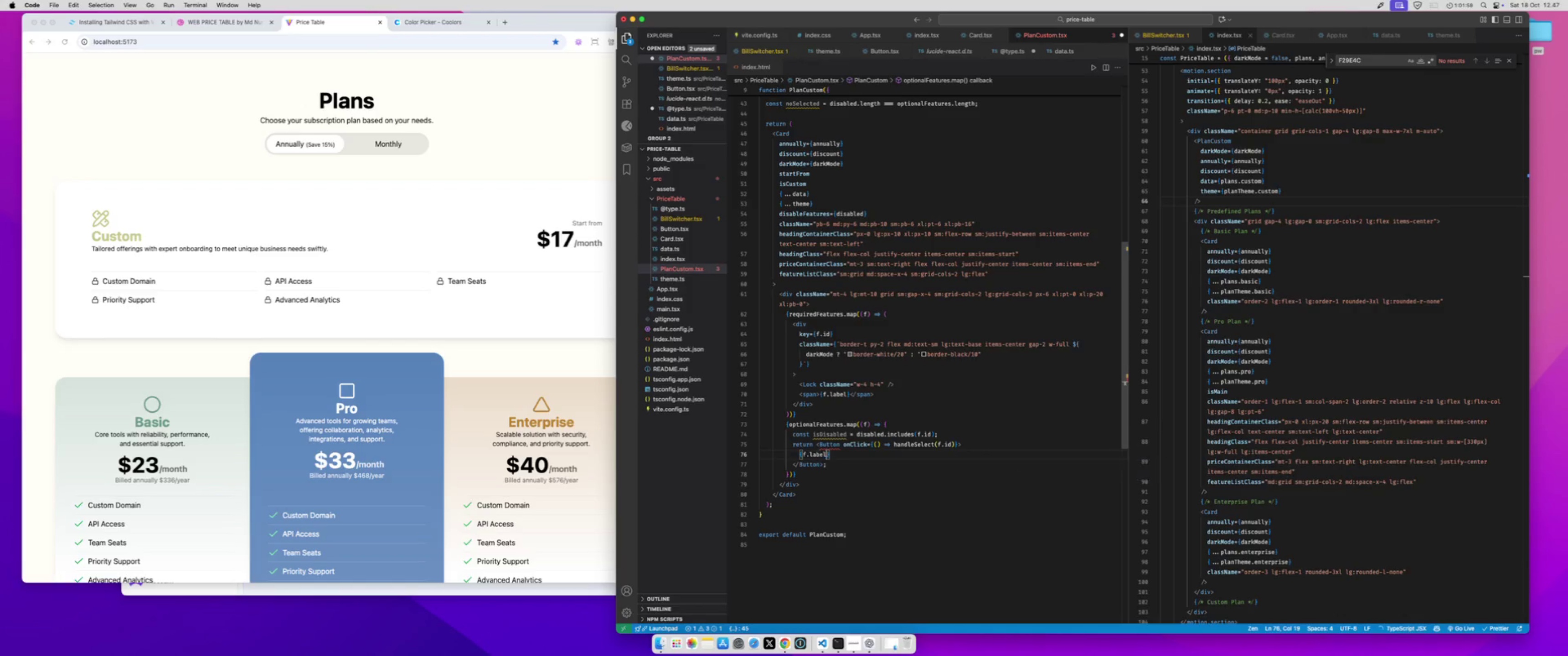 
key(Enter)
 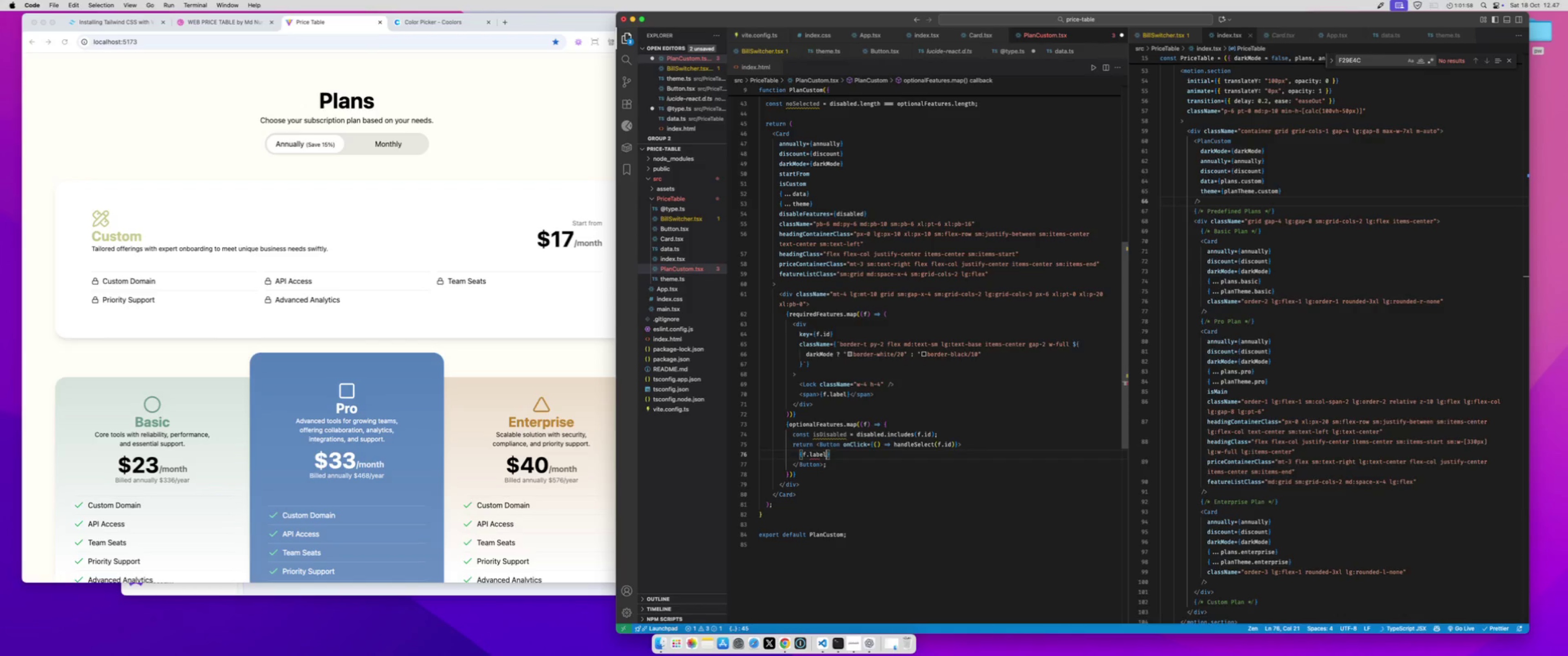 
key(Meta+S)
 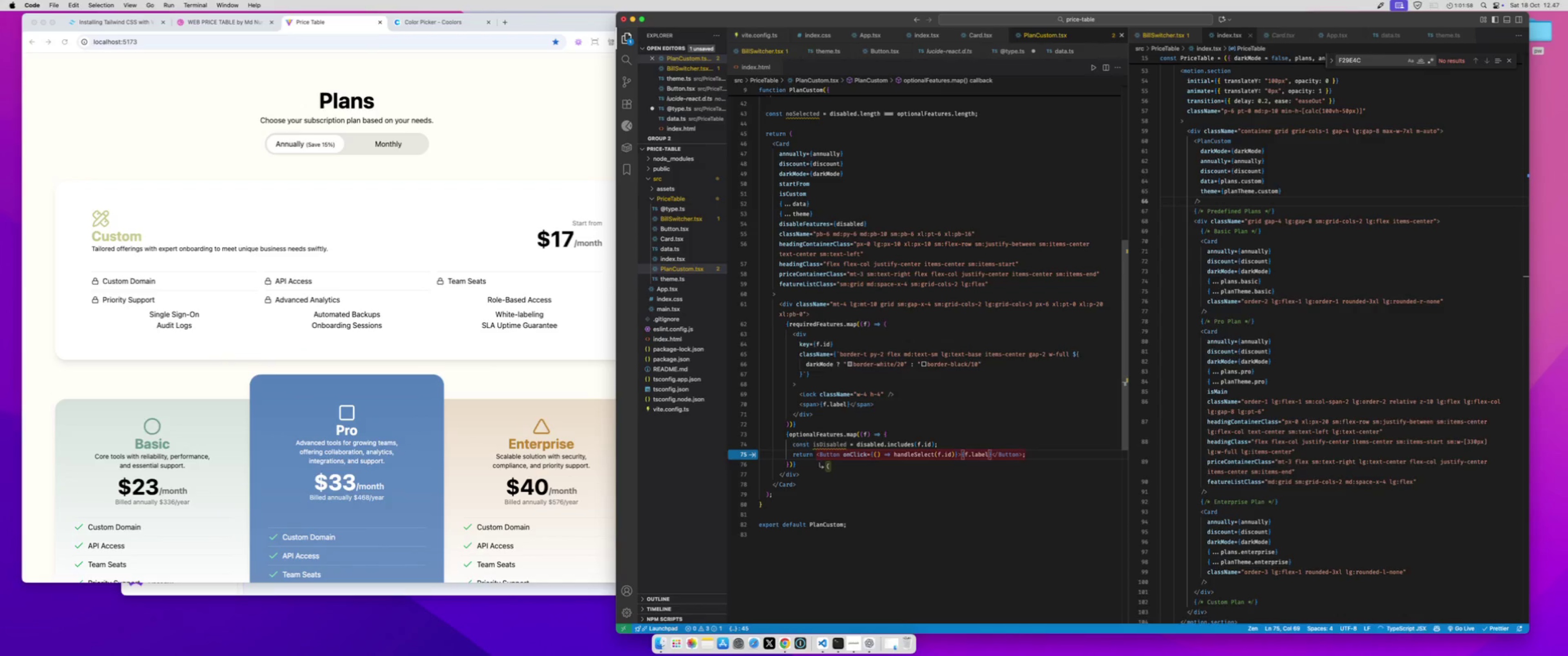 
hold_key(key=ArrowLeft, duration=0.57)
 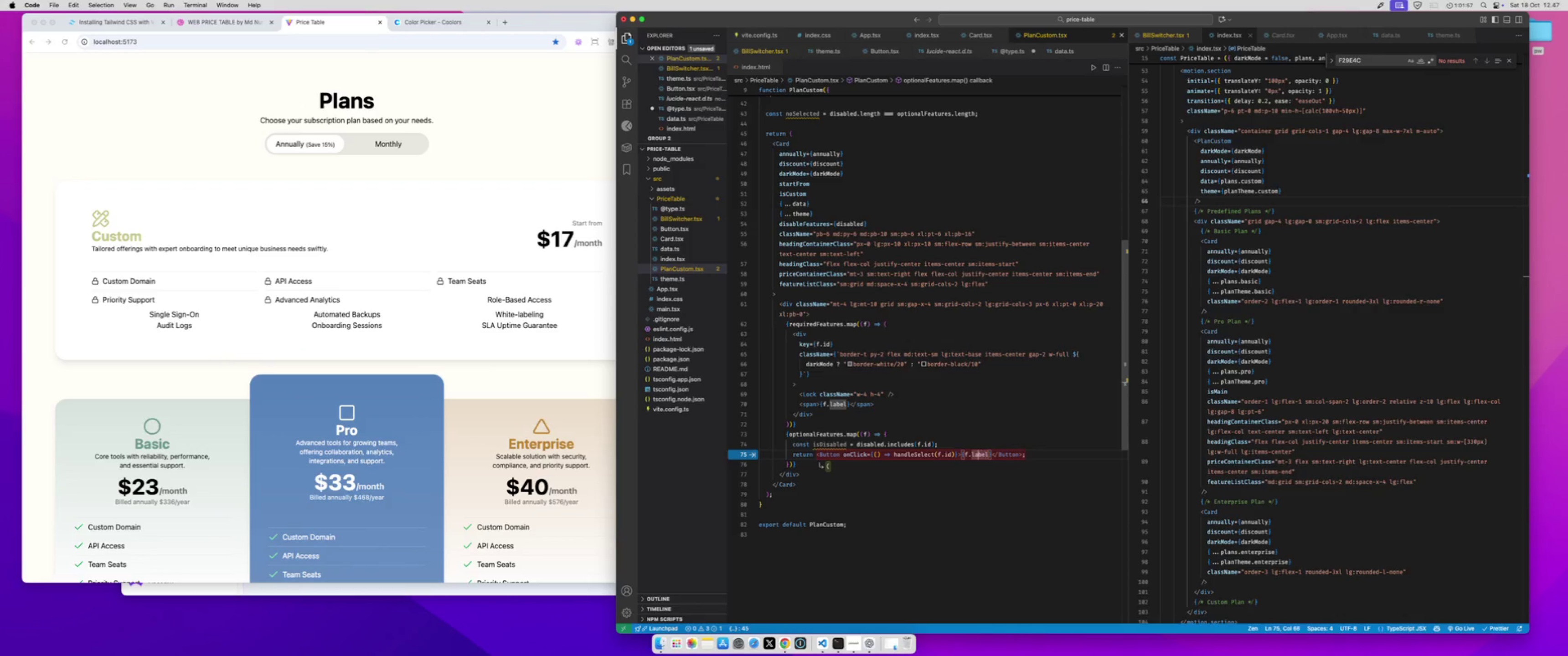 
key(ArrowLeft)
 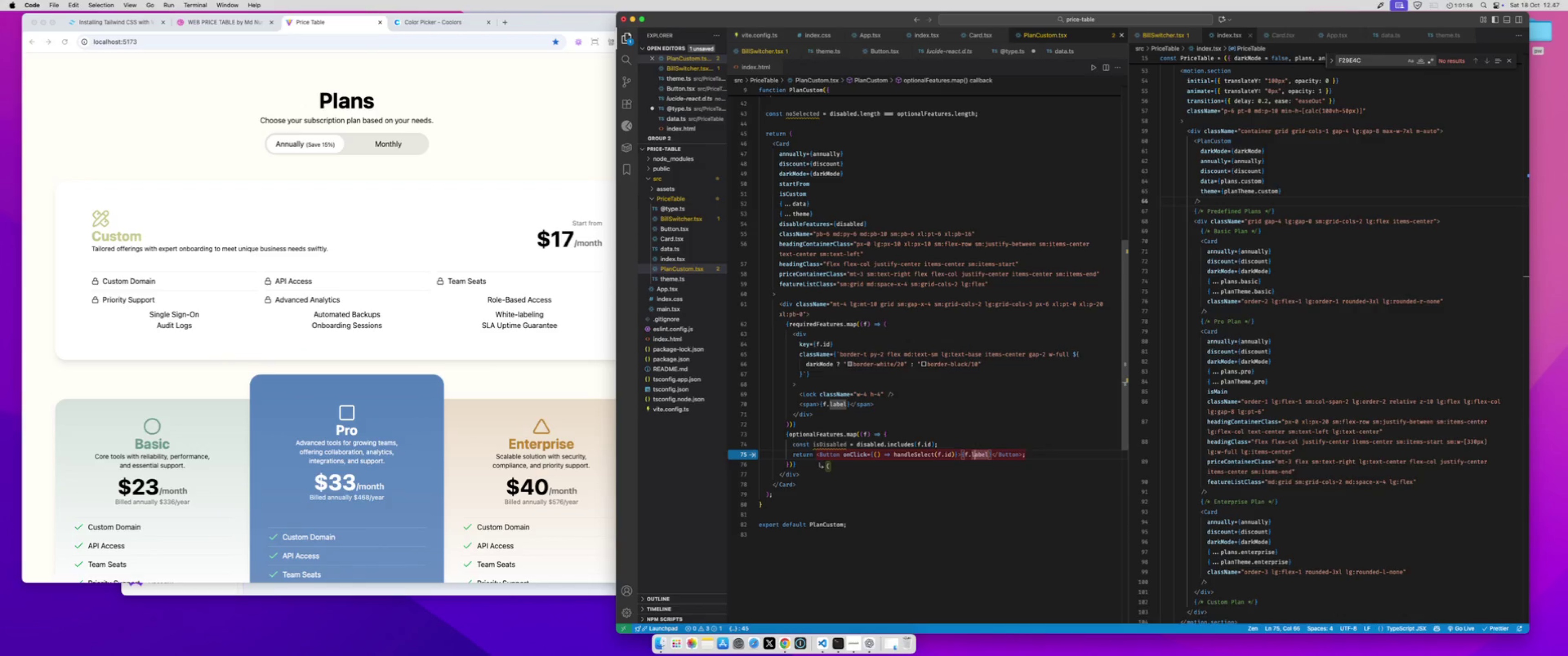 
key(ArrowLeft)
 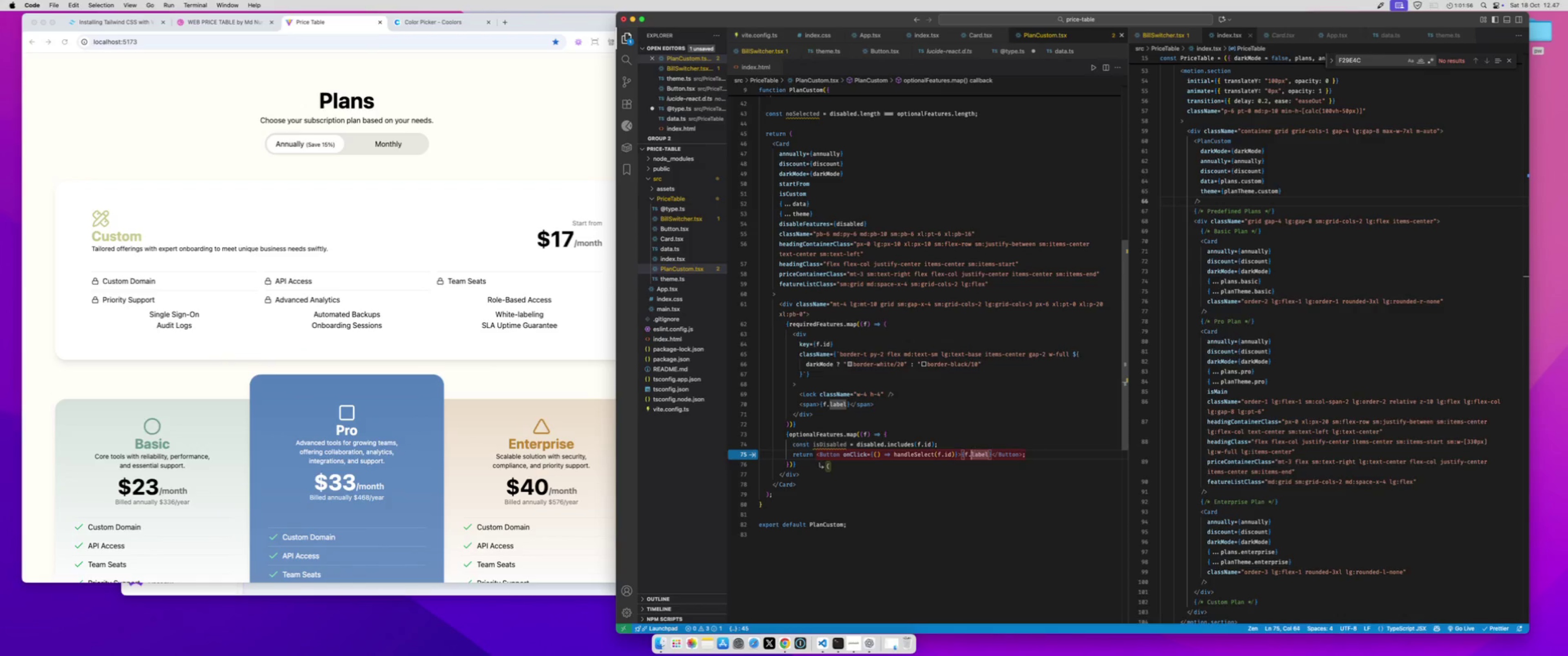 
key(ArrowLeft)
 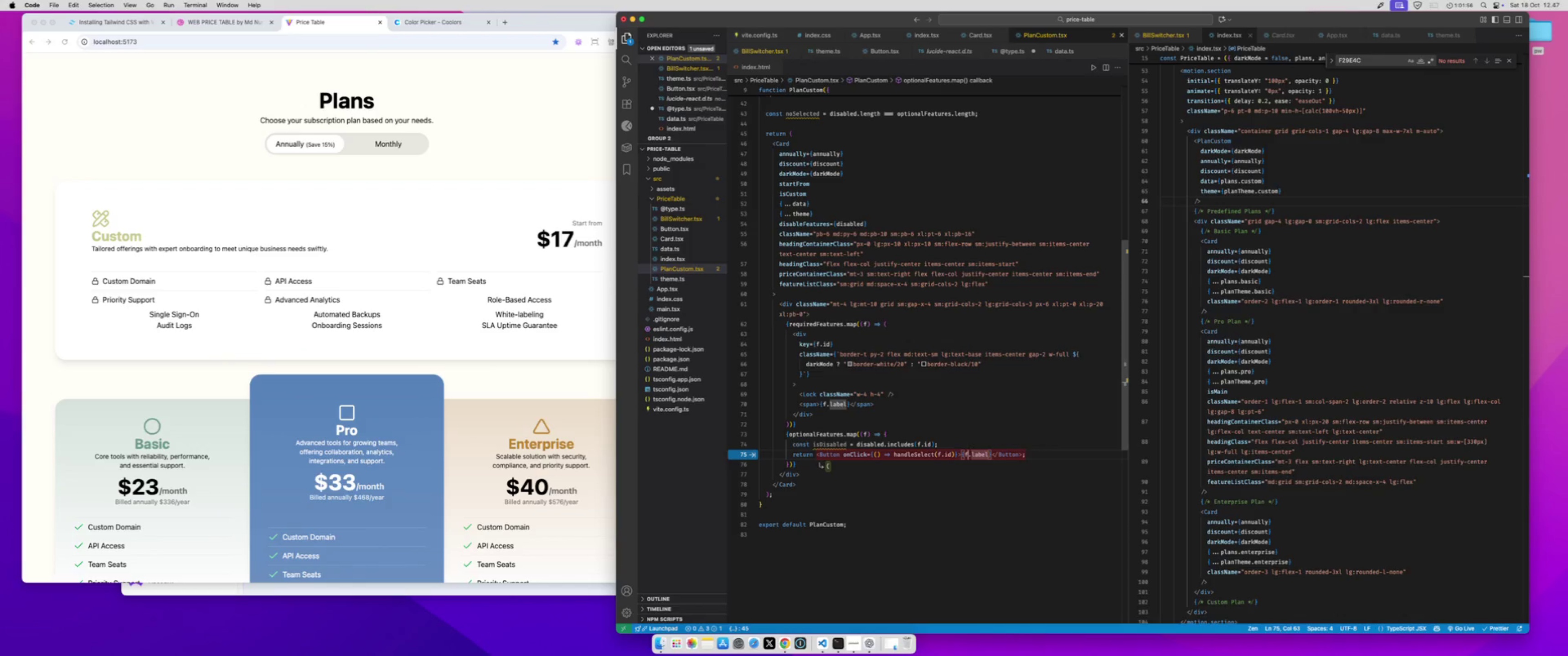 
key(ArrowLeft)
 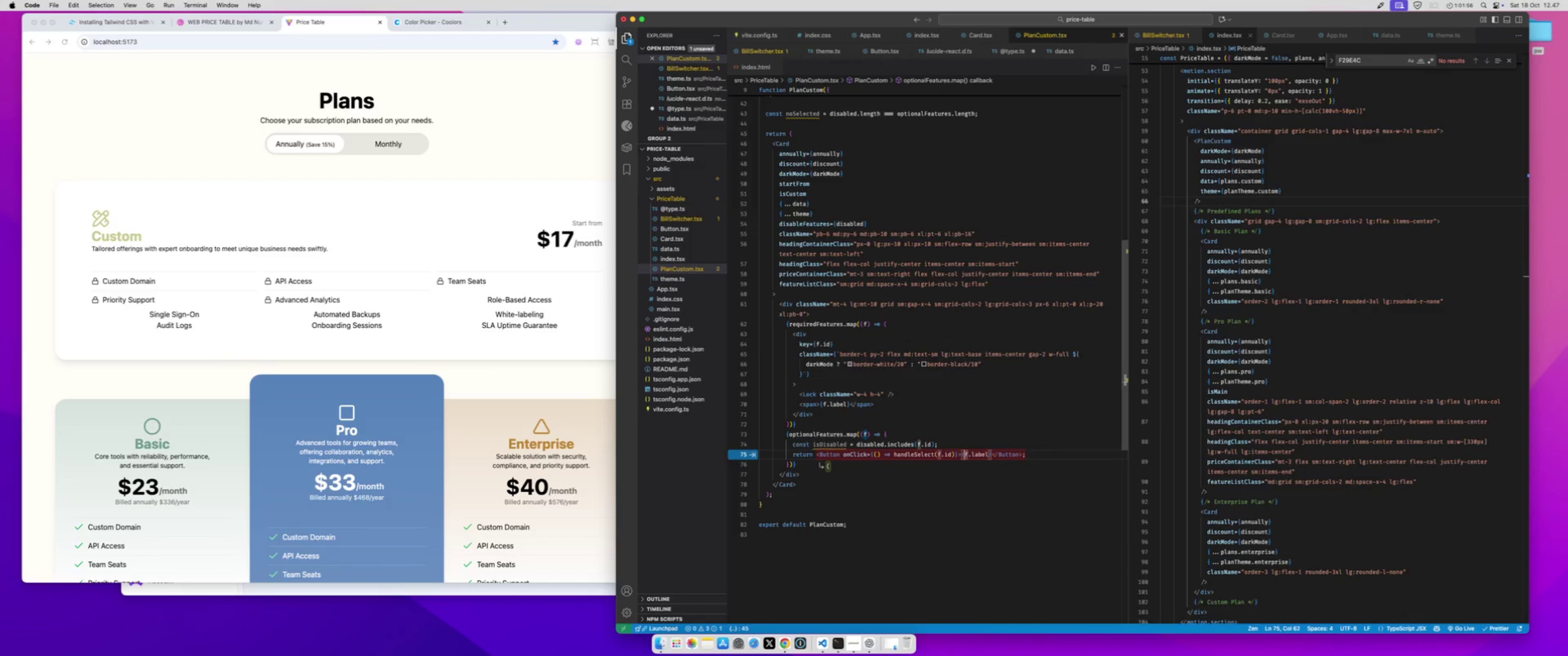 
key(ArrowLeft)
 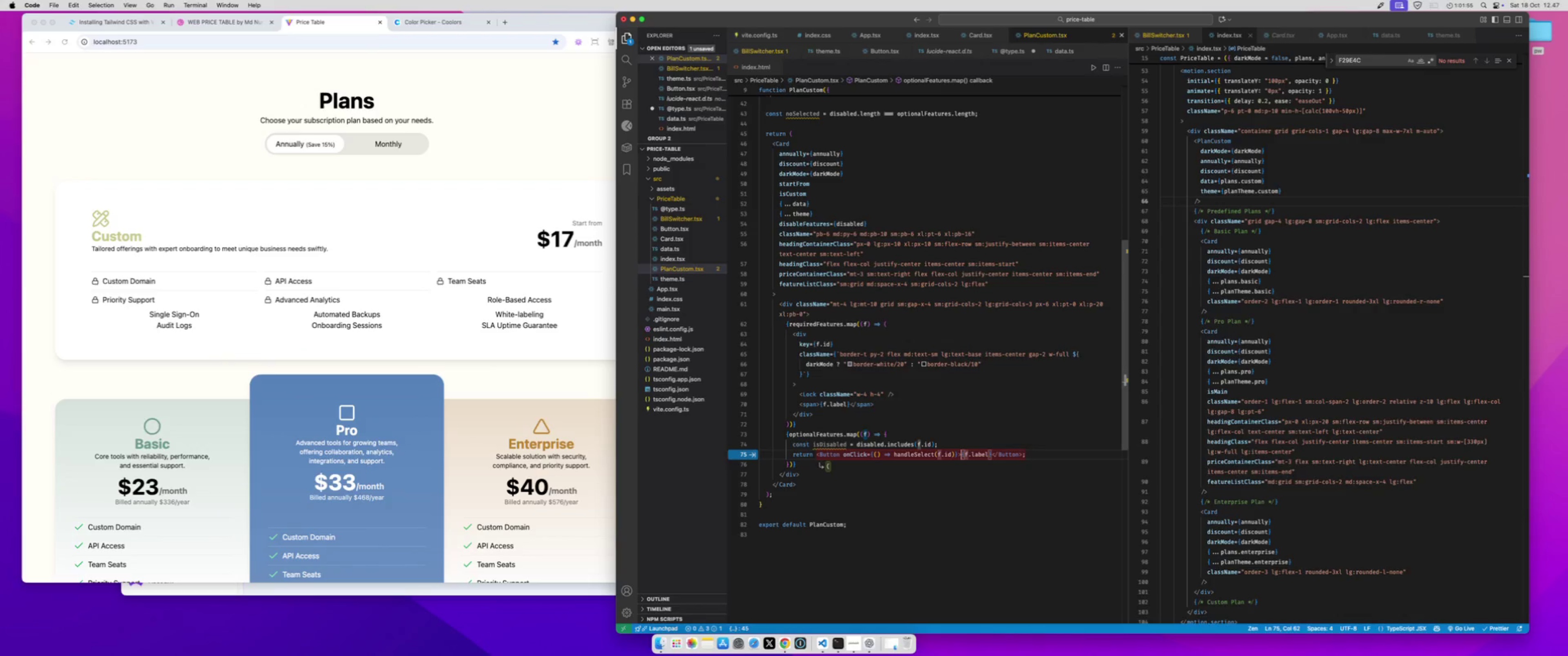 
key(ArrowLeft)
 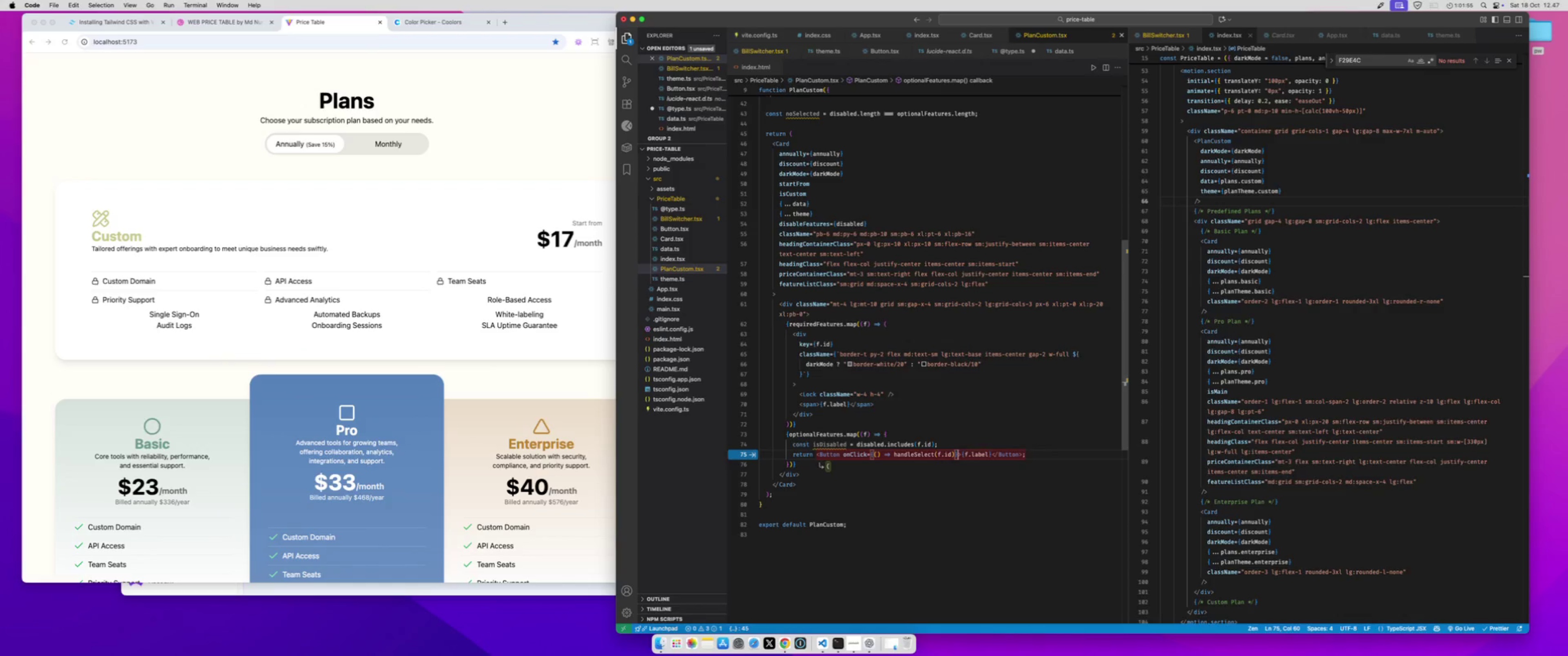 
key(ArrowLeft)
 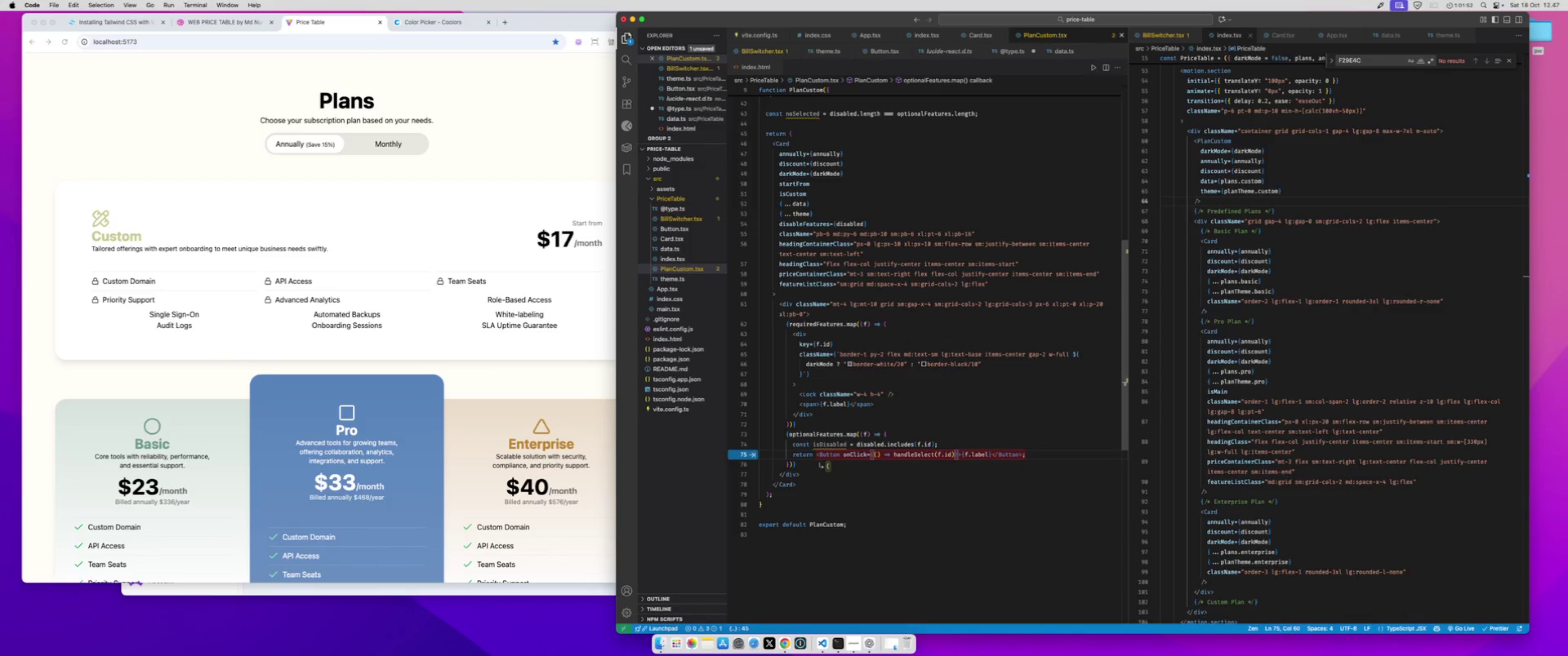 
type( clas)
 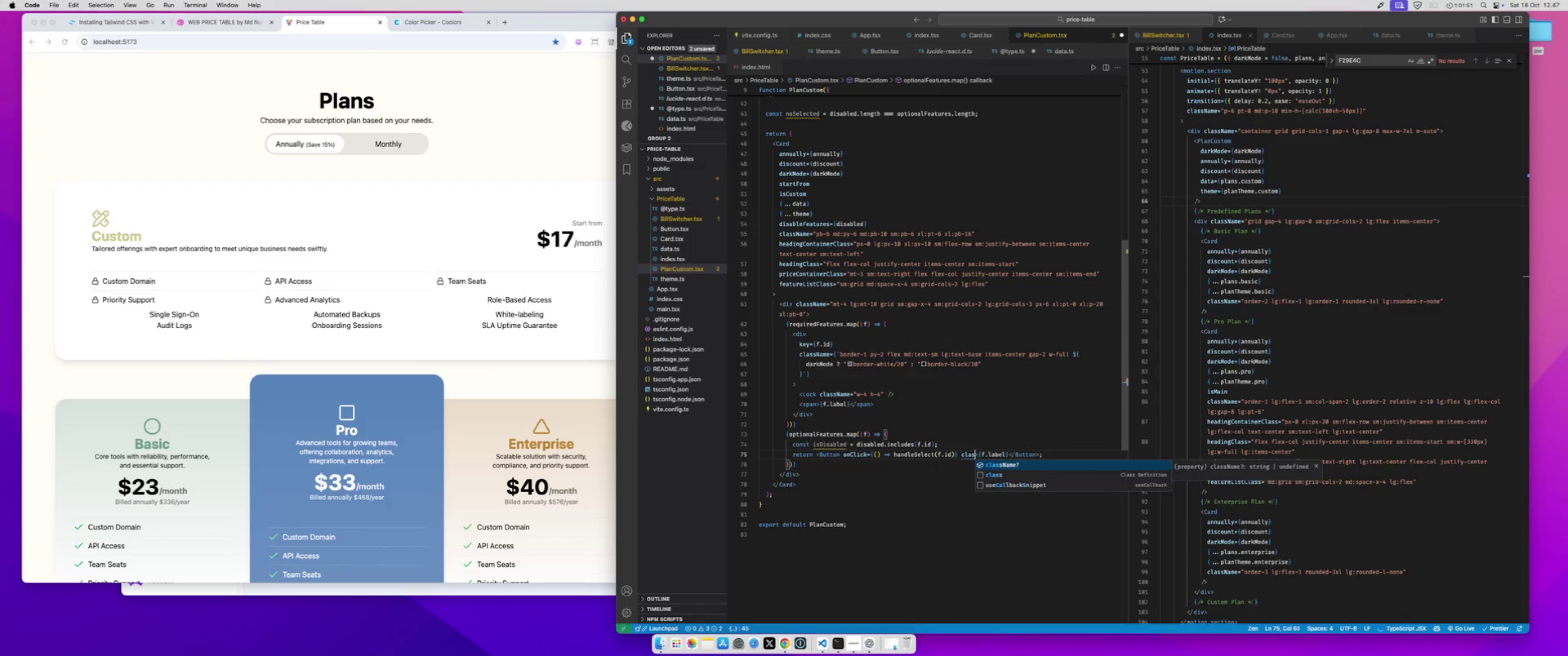 
key(Enter)
 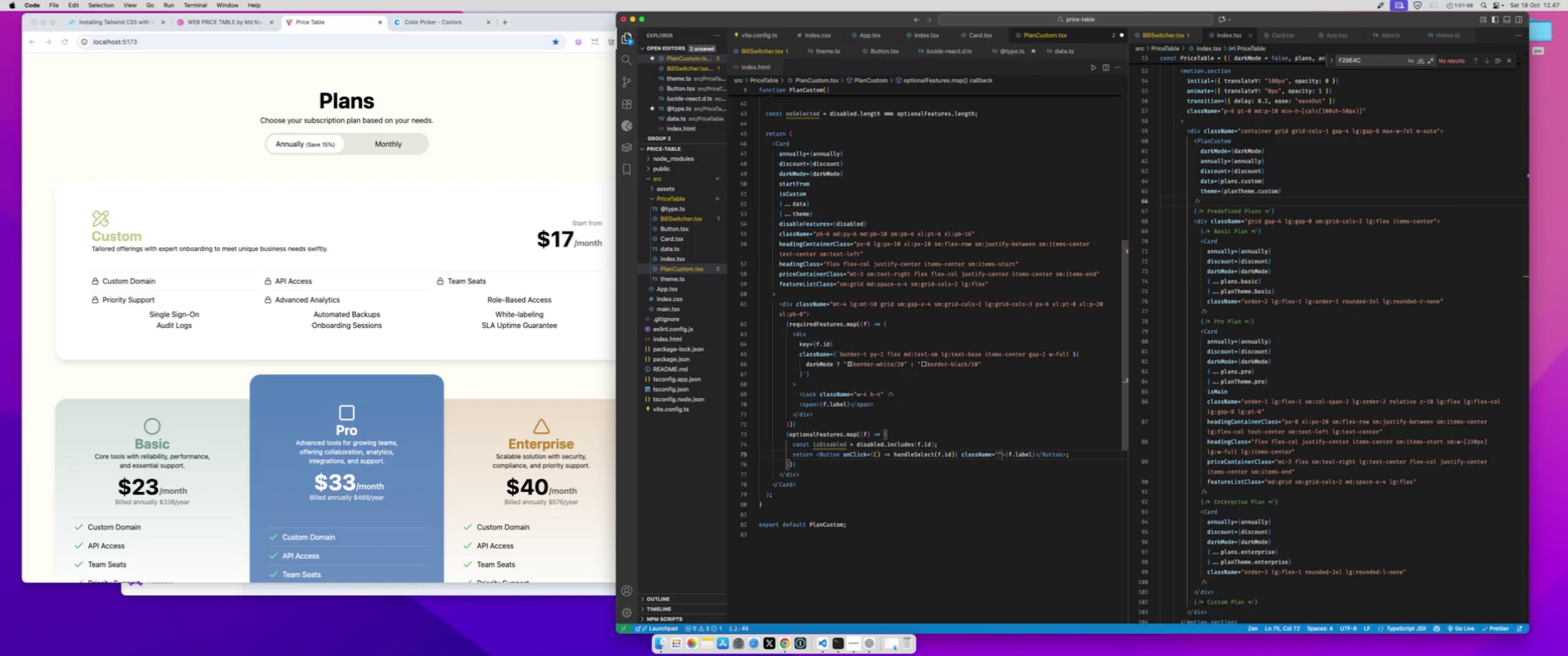 
key(ArrowRight)
 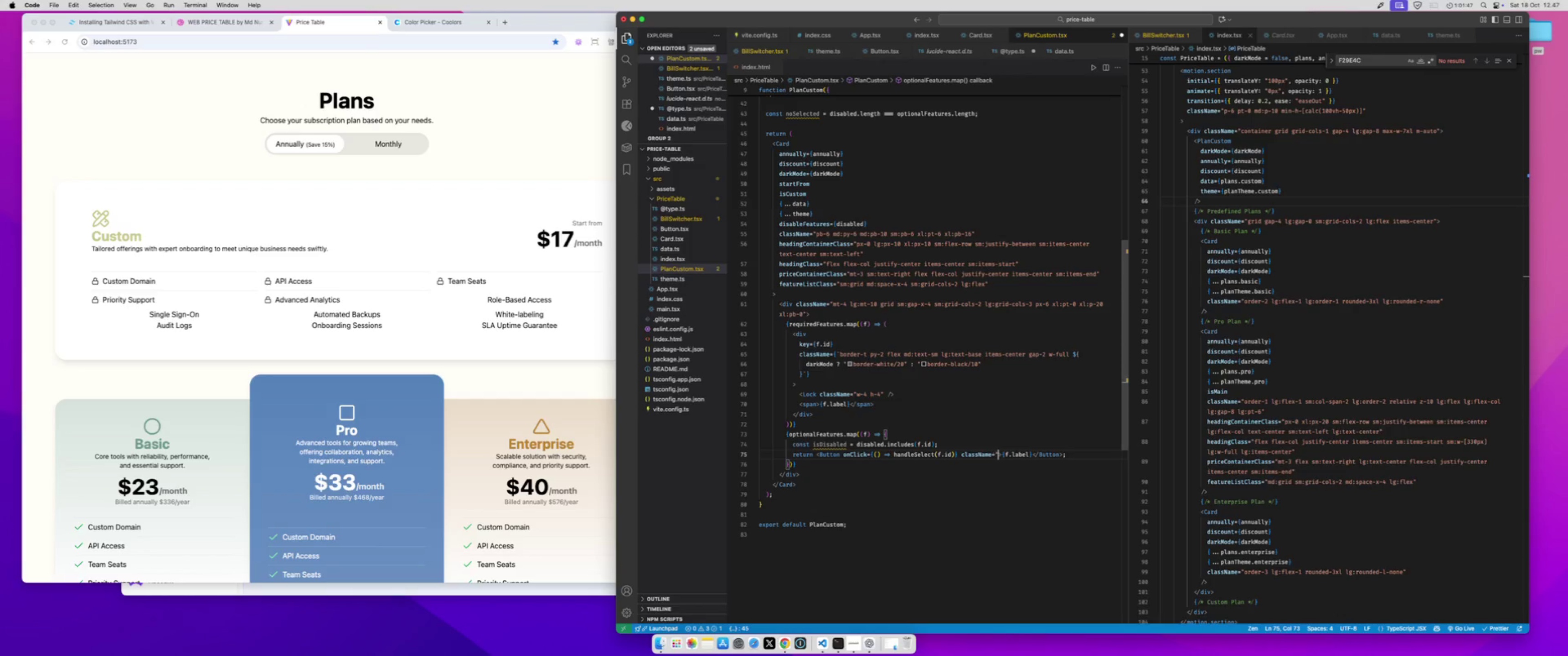 
key(Backspace)
 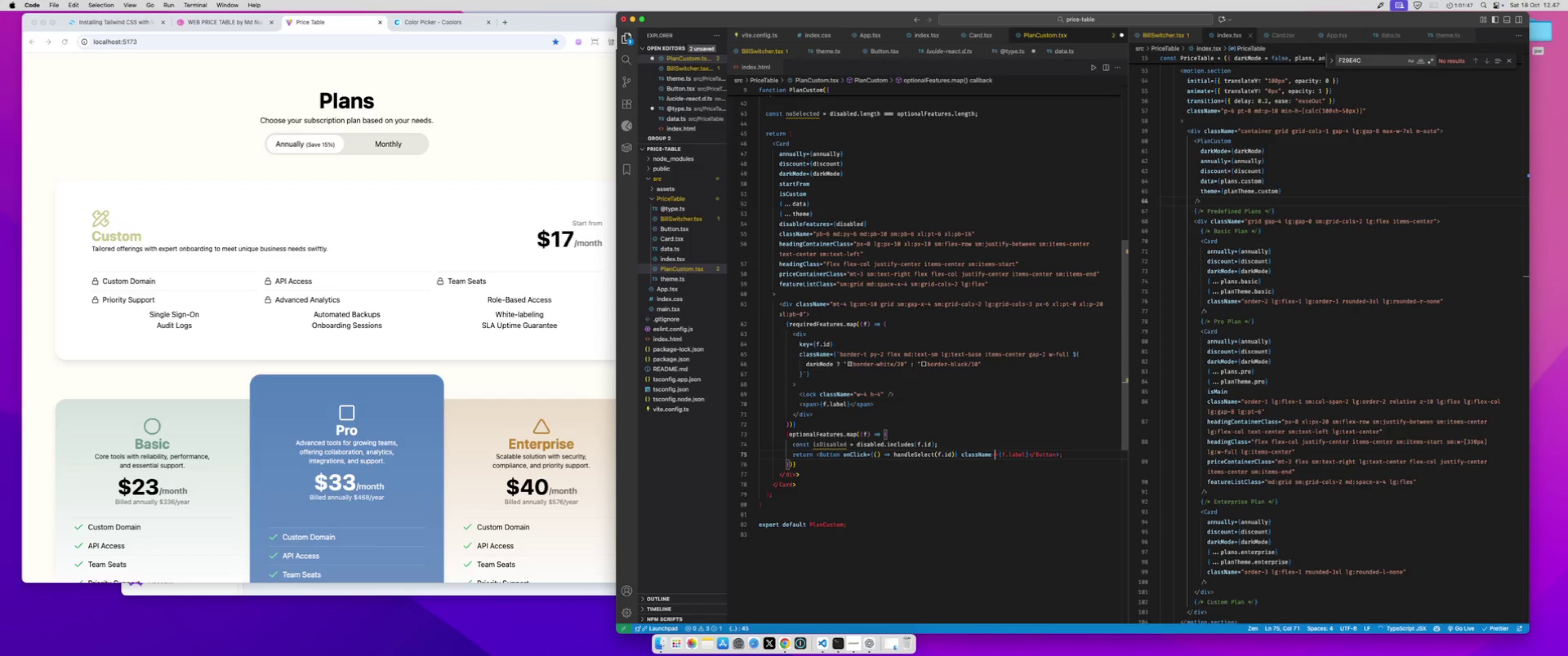 
key(Backspace)
 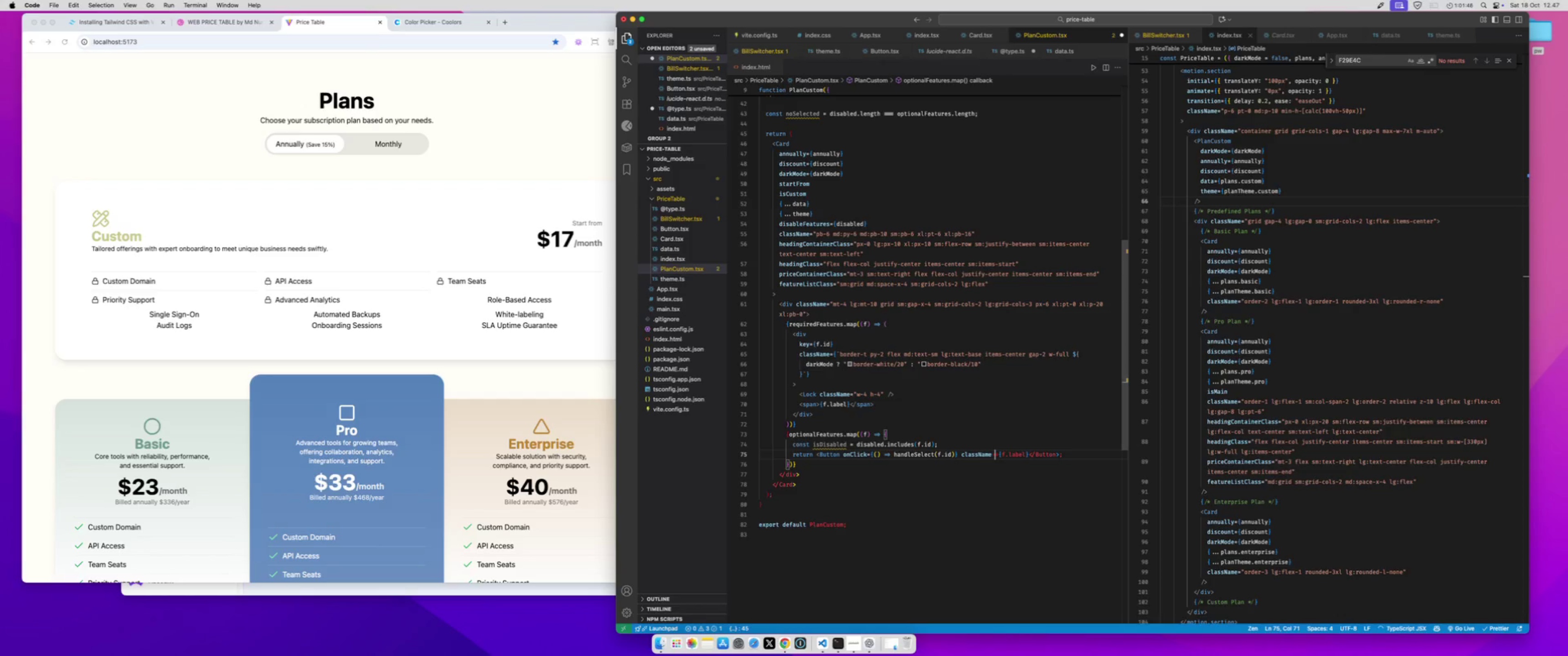 
key(Shift+BracketLeft)
 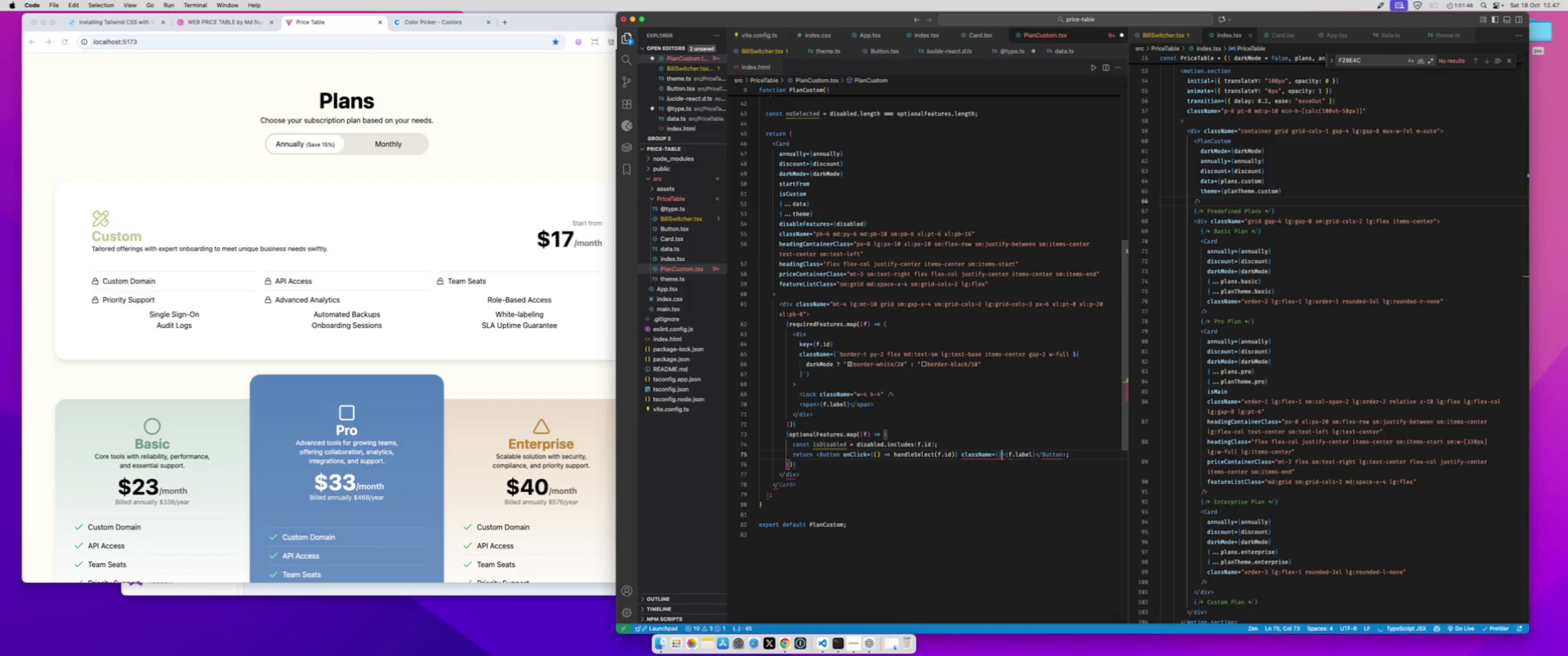 
key(Shift+BracketRight)
 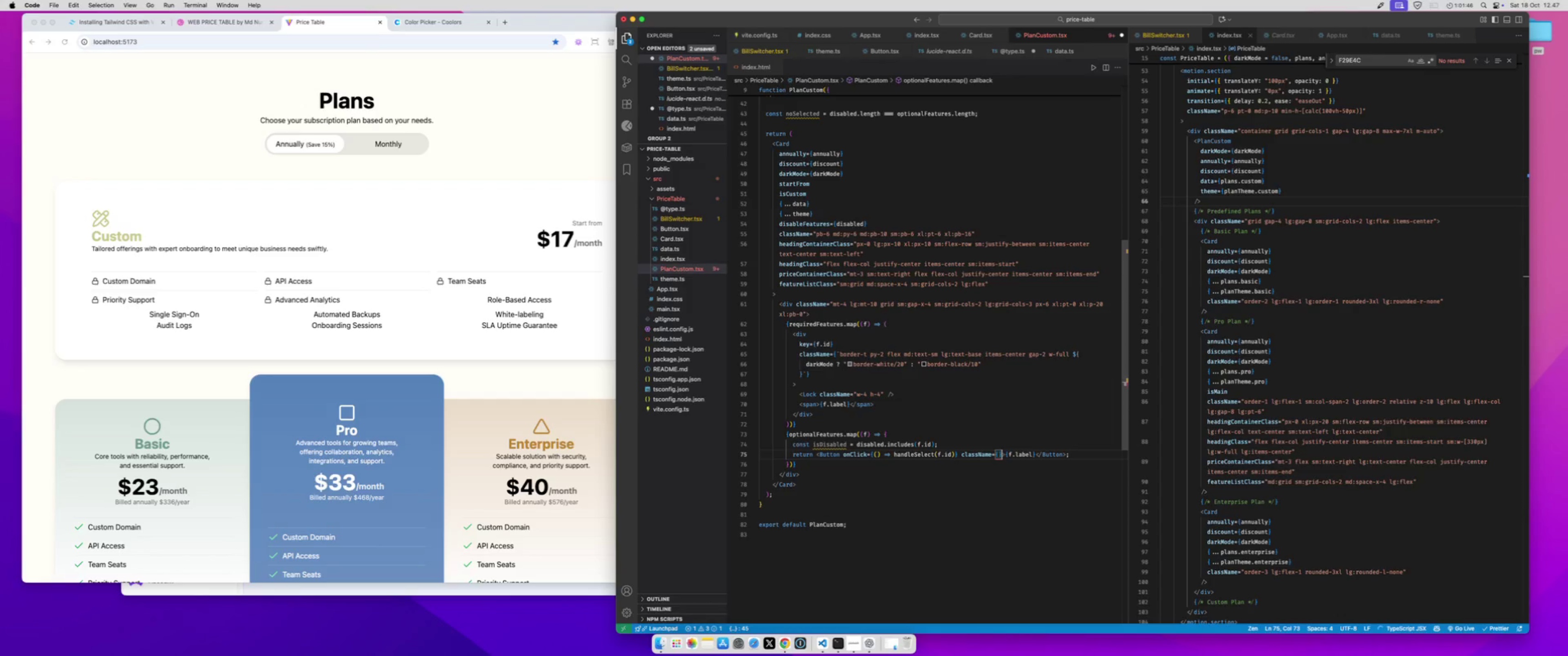 
key(ArrowLeft)
 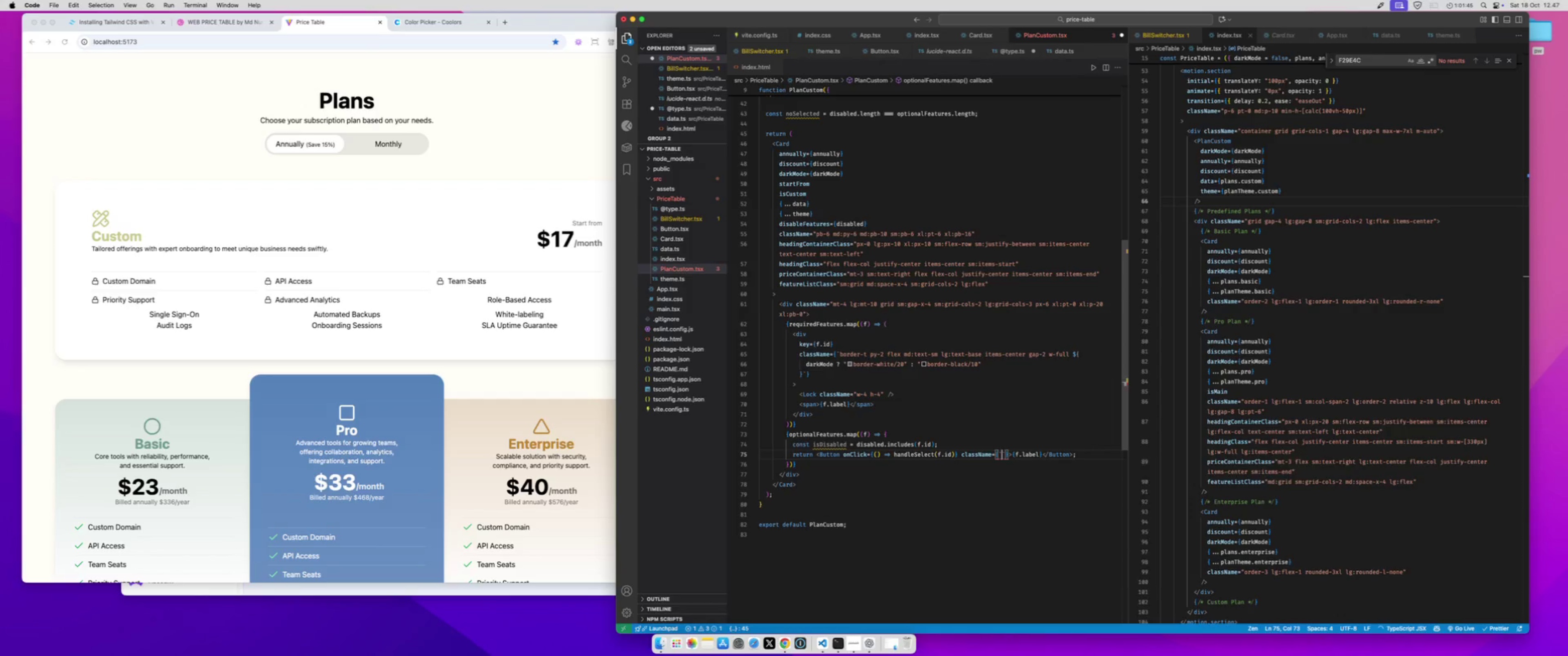 
type(`rounded-lg r)
key(Backspace)
type(border-2 mt-3 cursor-pointer group g)
key(Backspace)
type(p-3 flex md:text-sm lg:text-base items-center gap-2 w0)
key(Backspace)
type(-full)
 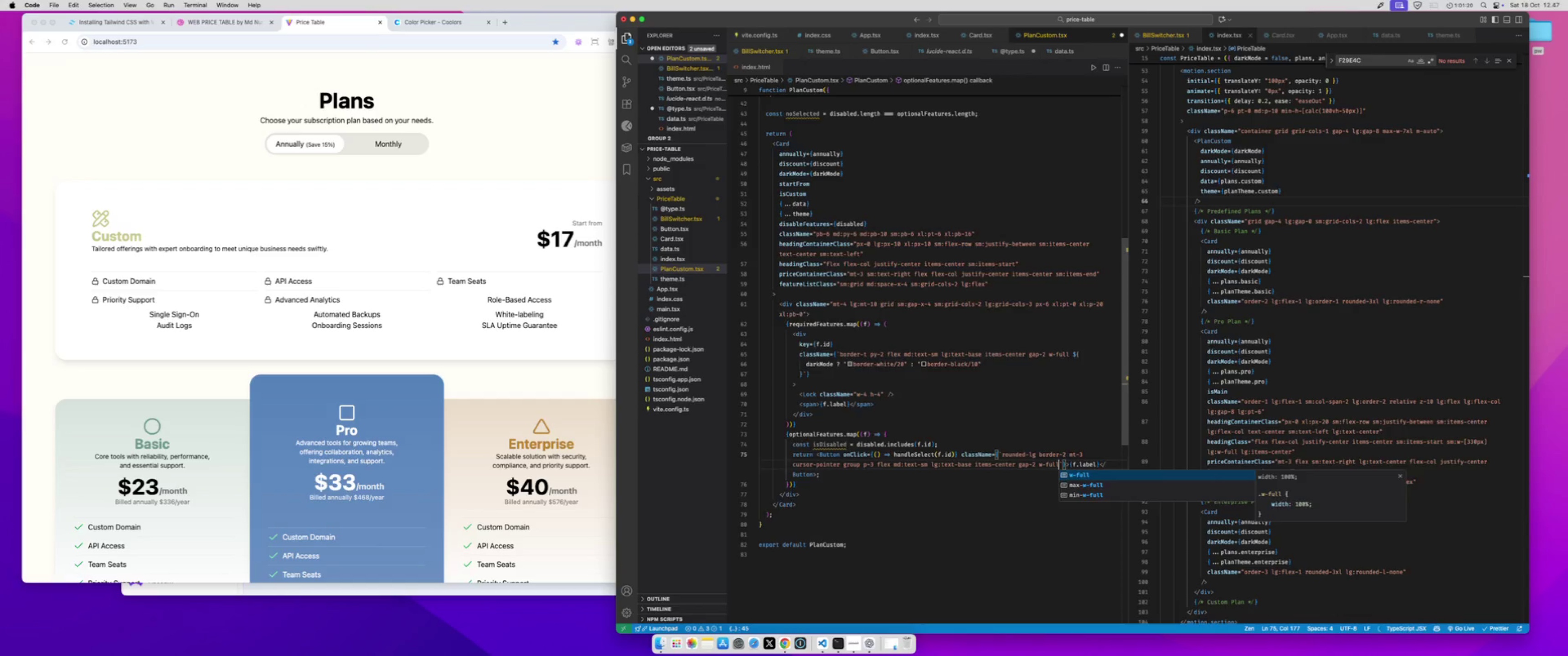 
key(Meta+S)
 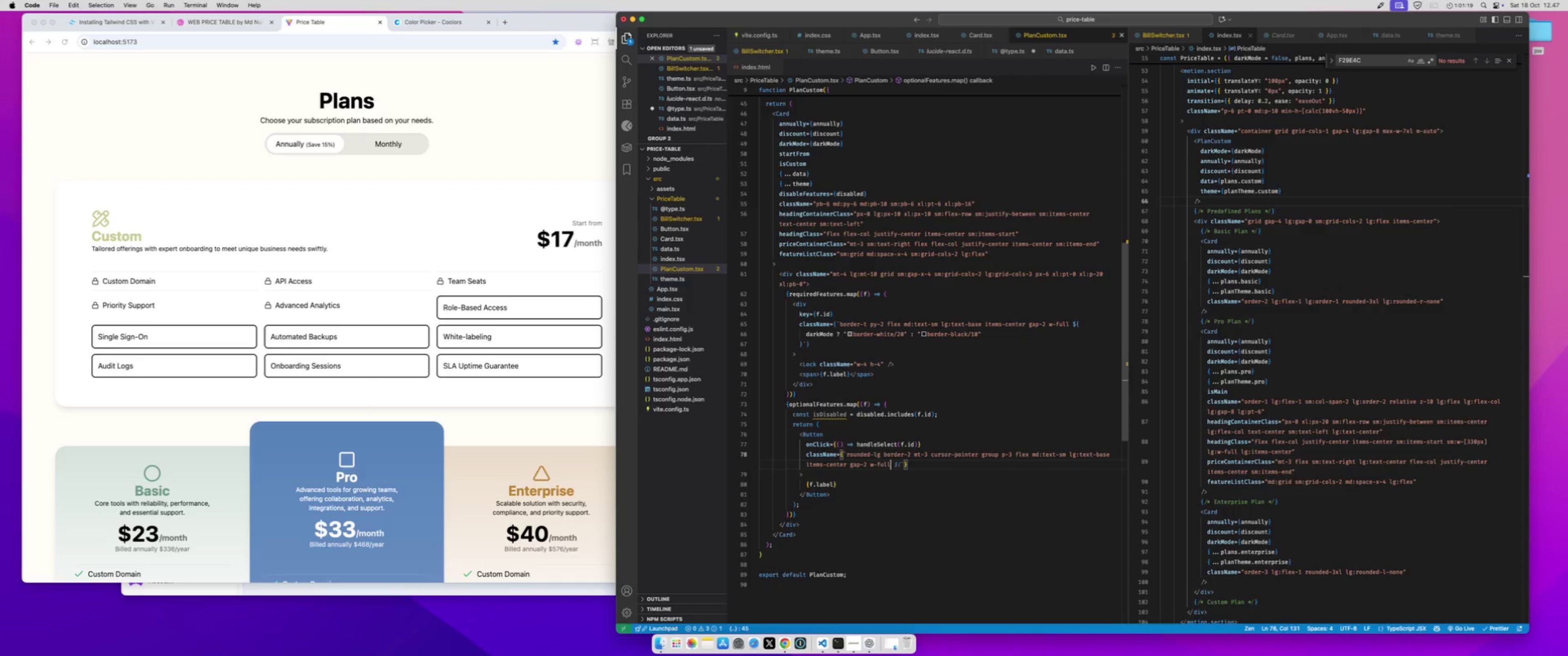 
key(ArrowRight)
 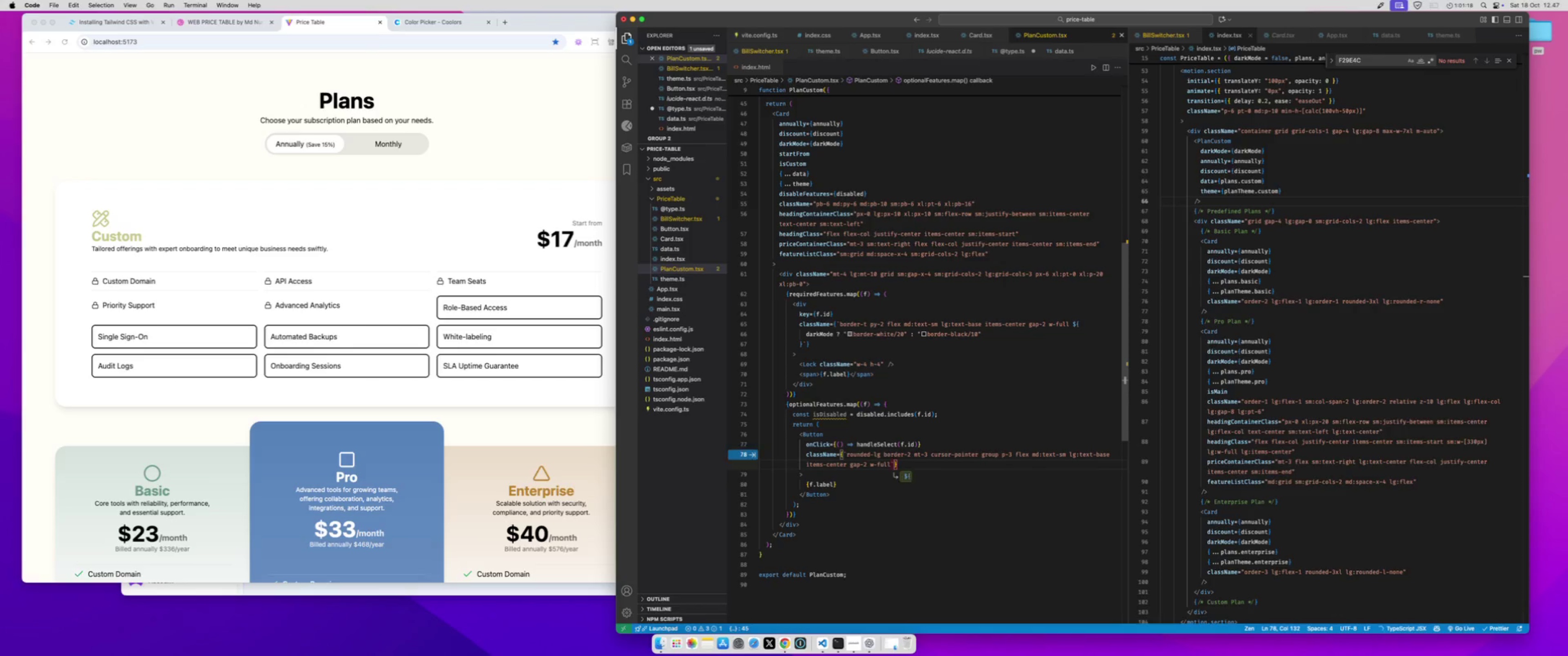 
key(ArrowRight)
 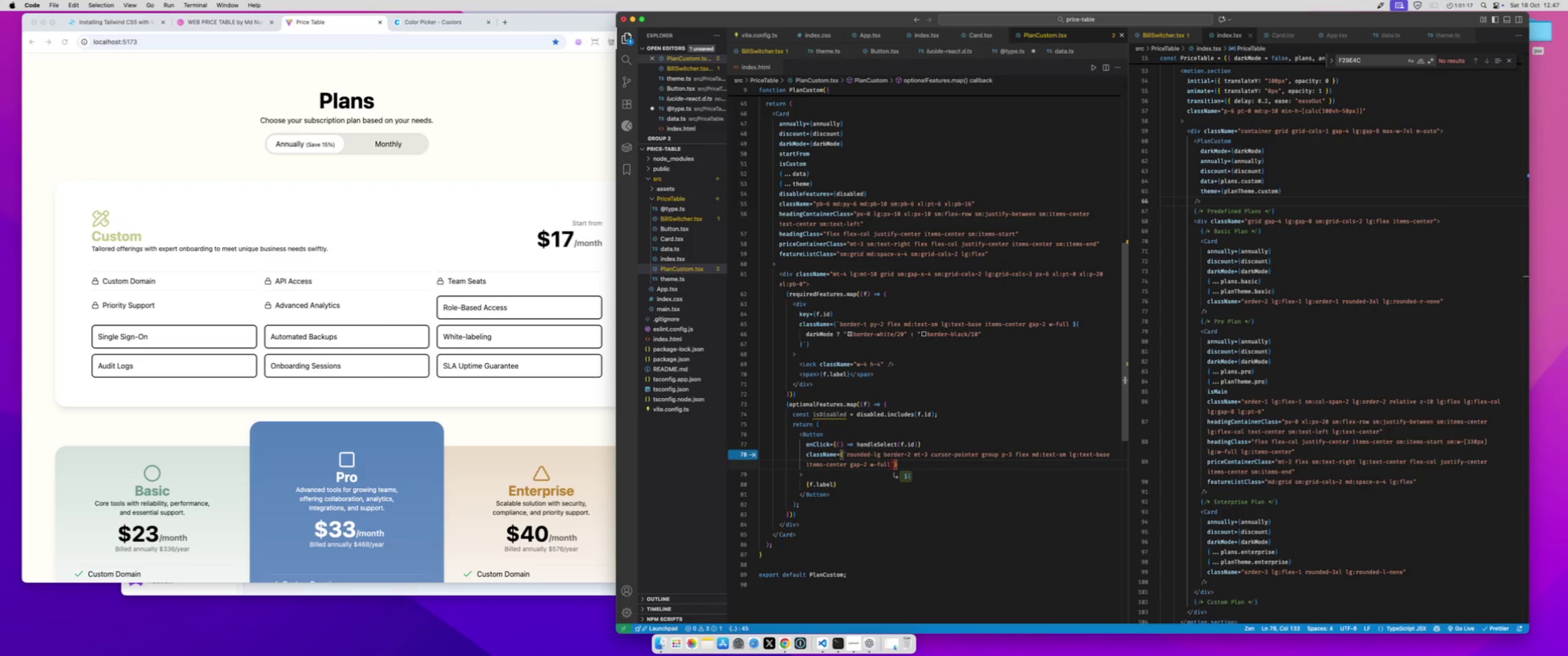 
key(ArrowDown)
 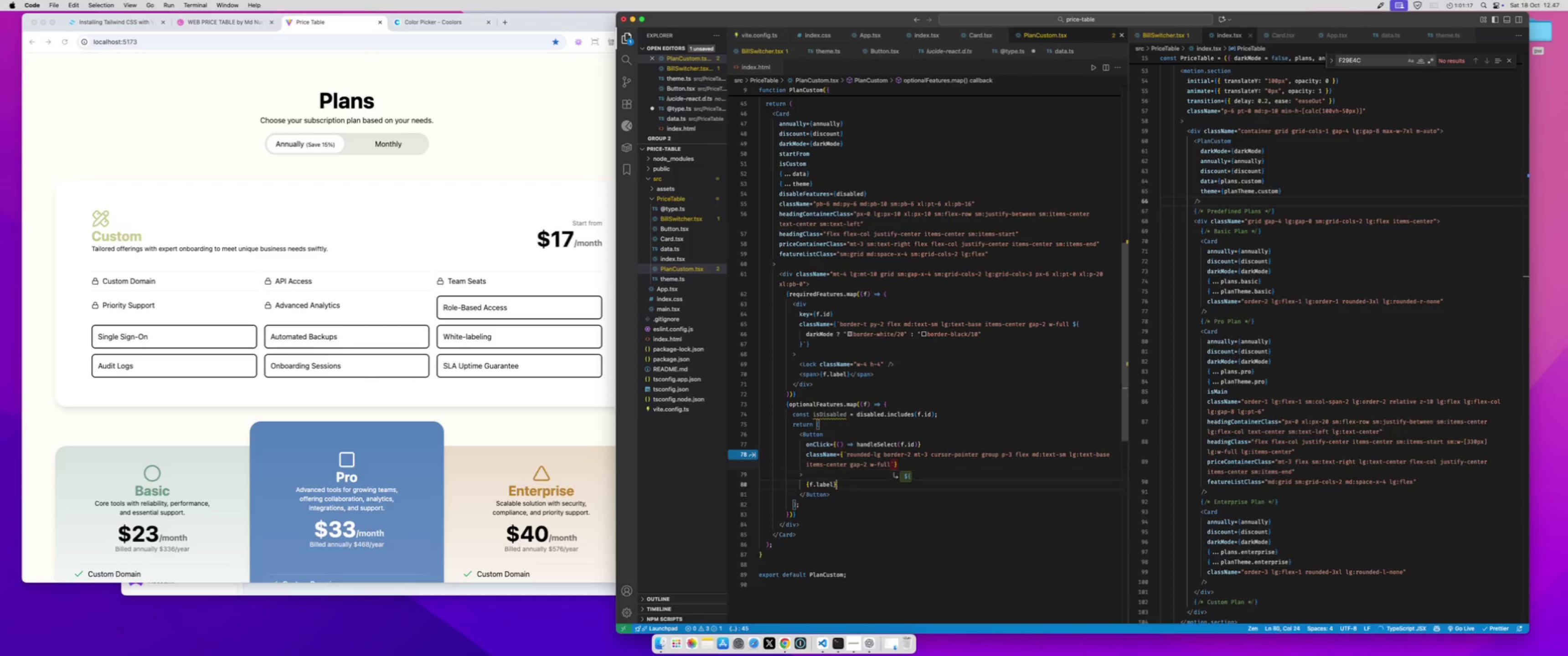 
key(ArrowDown)
 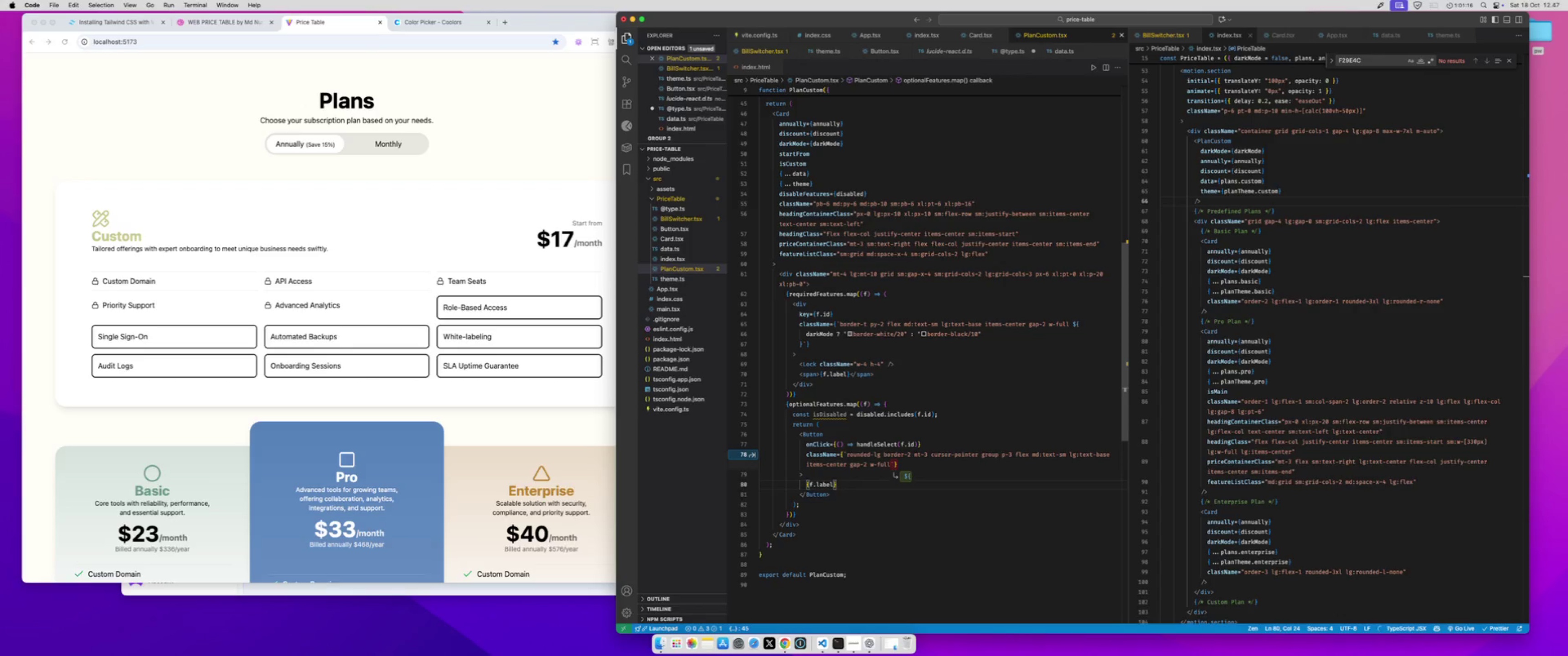 
hold_key(key=ArrowLeft, duration=0.32)
 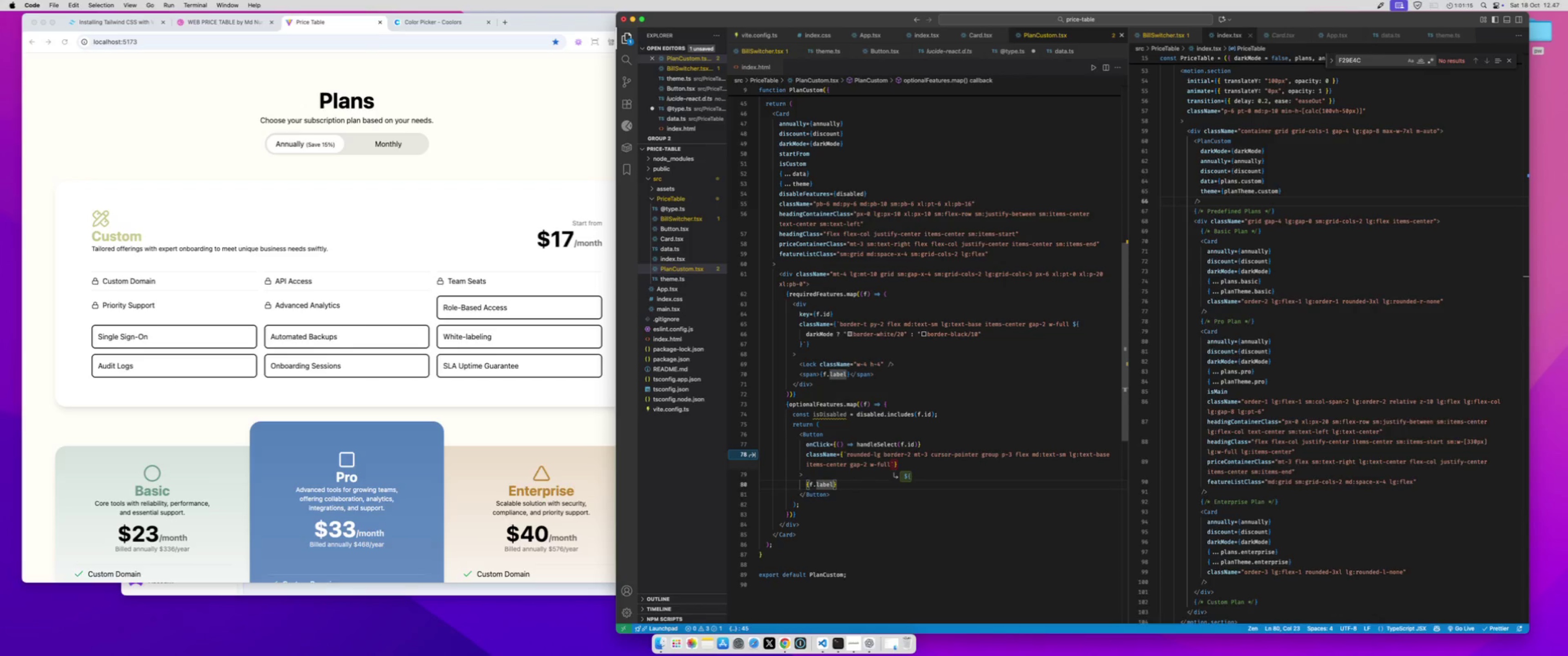 
key(ArrowLeft)
 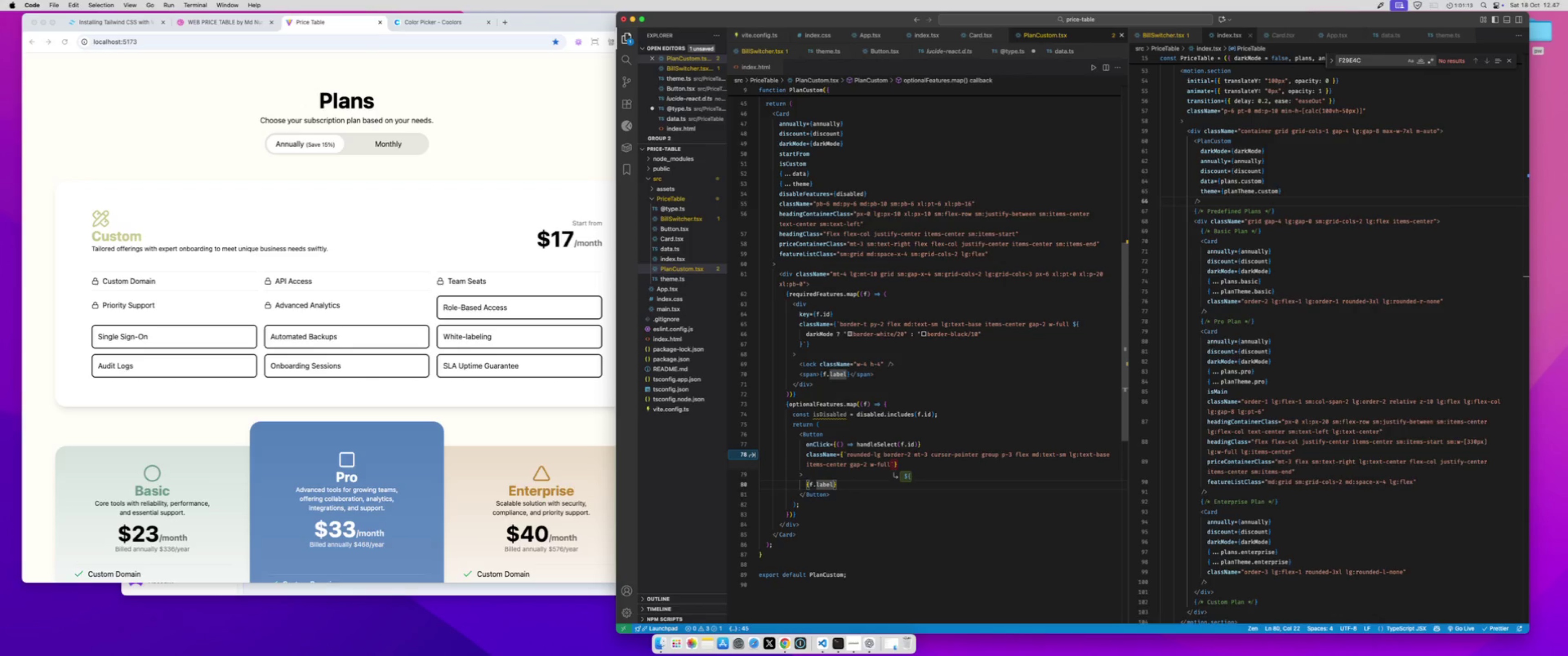 
key(ArrowLeft)
 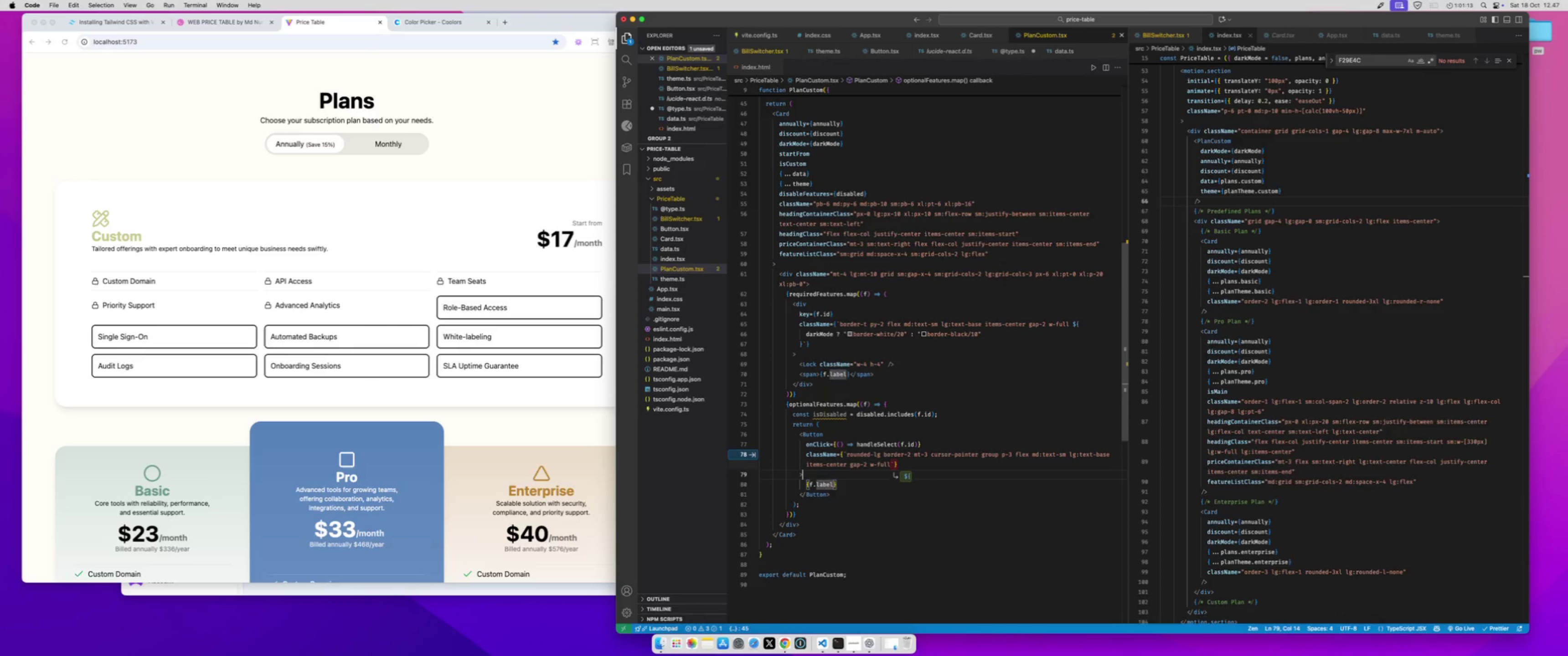 
key(ArrowUp)
 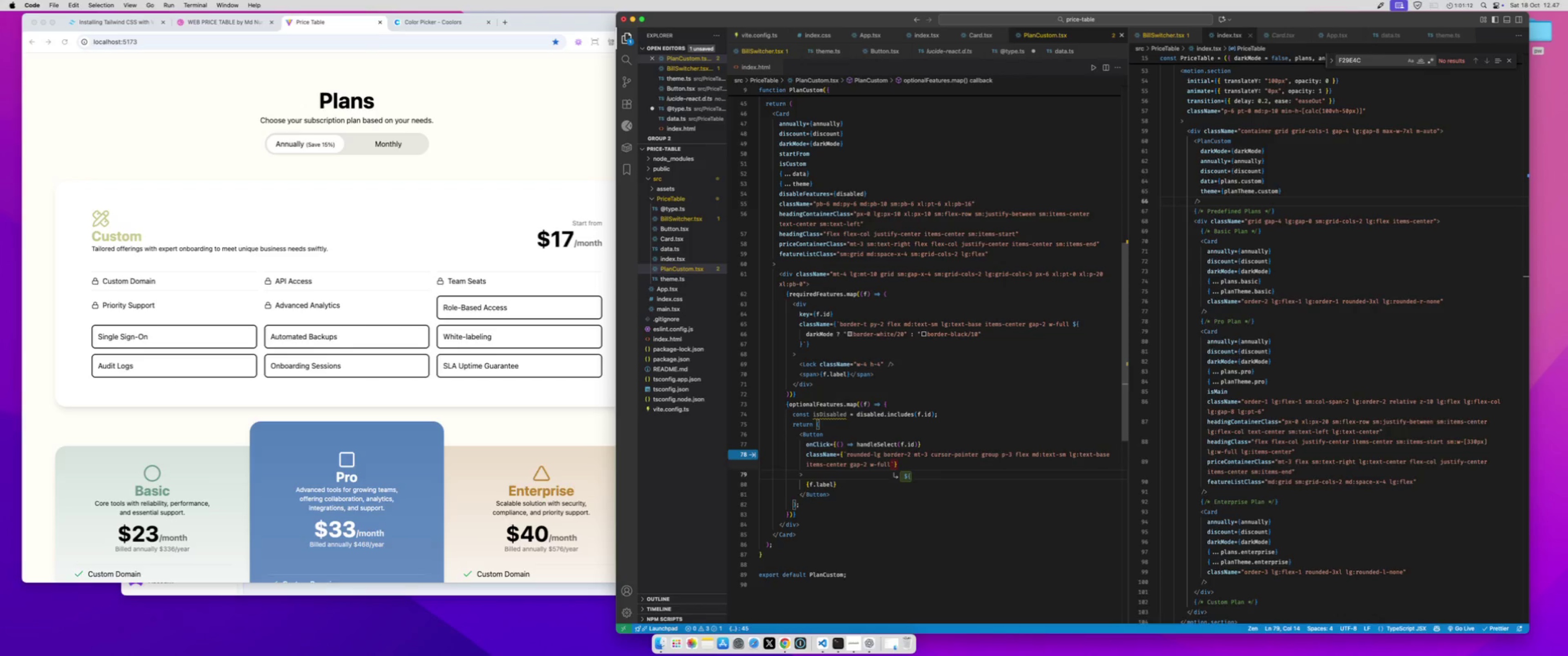 
key(ArrowUp)
 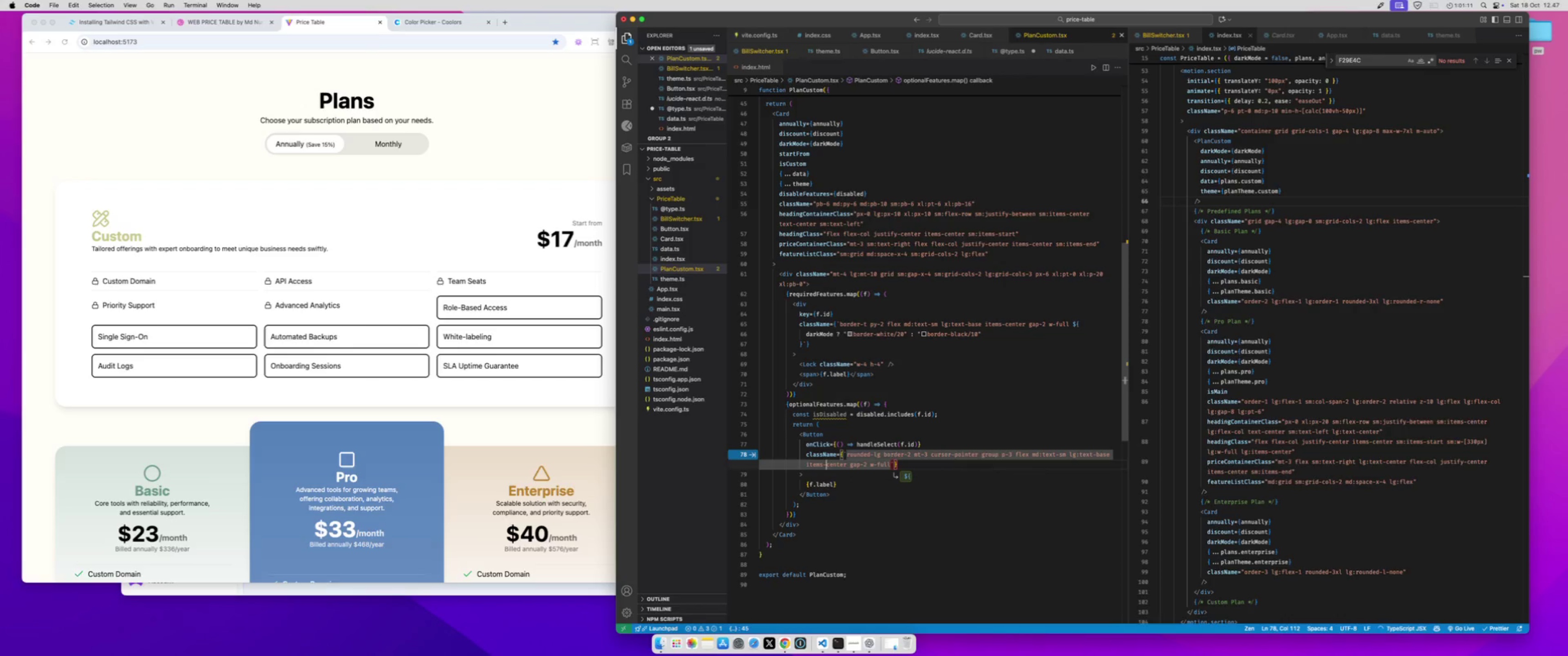 
hold_key(key=ArrowRight, duration=1.5)
 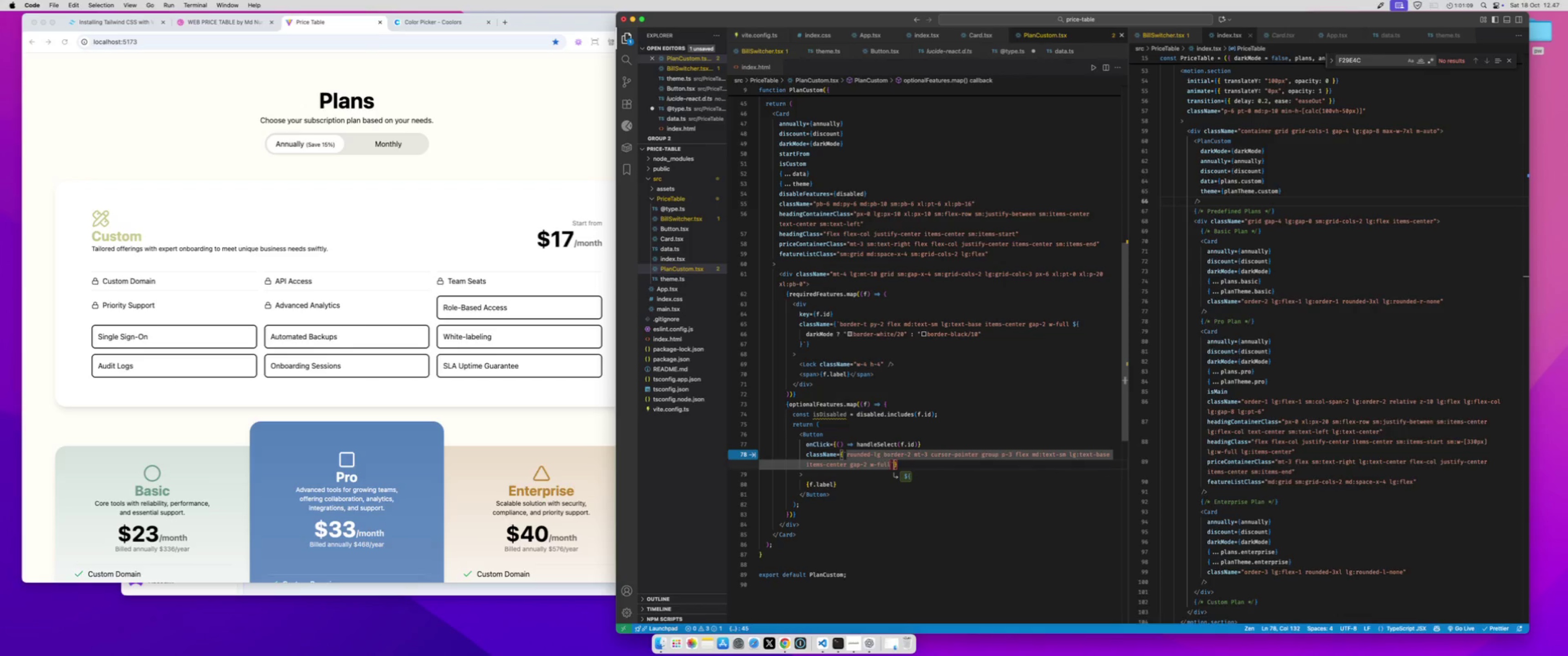 
hold_key(key=ArrowRight, duration=0.52)
 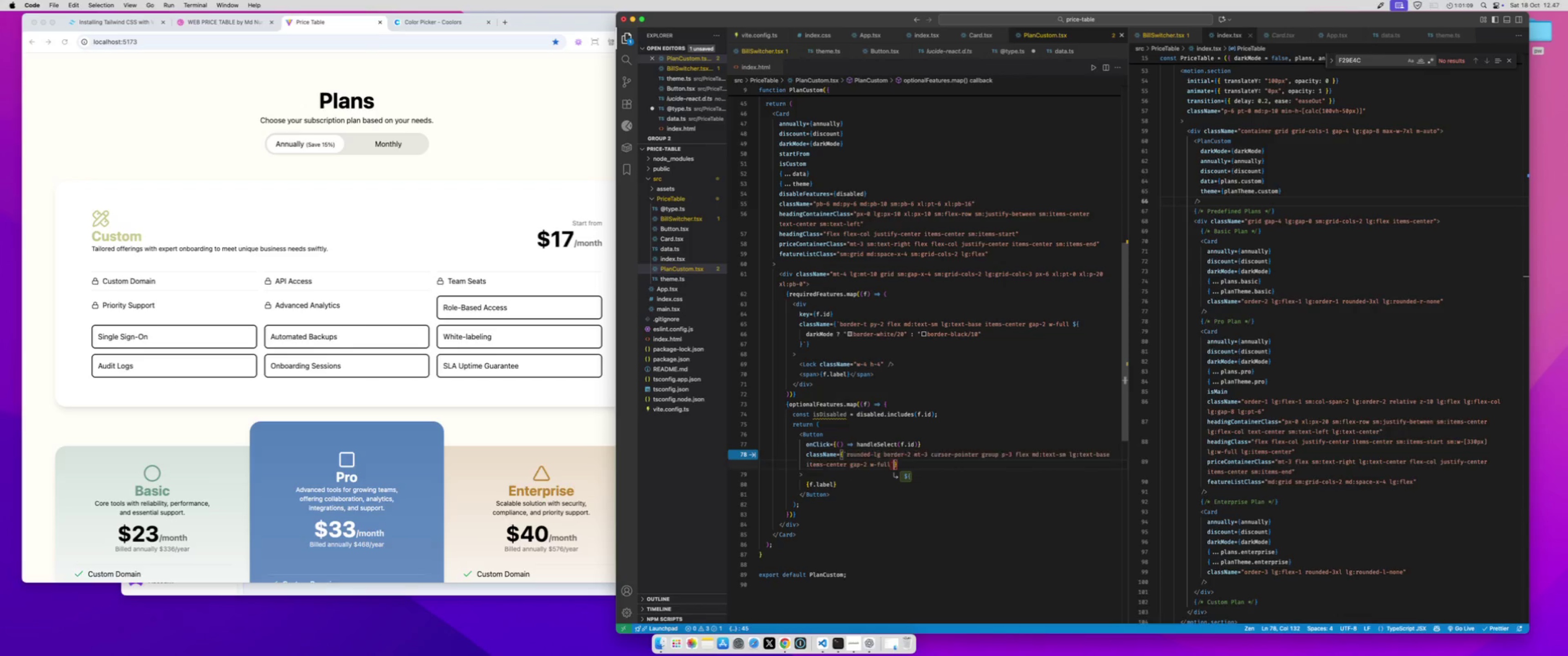 
key(ArrowRight)
 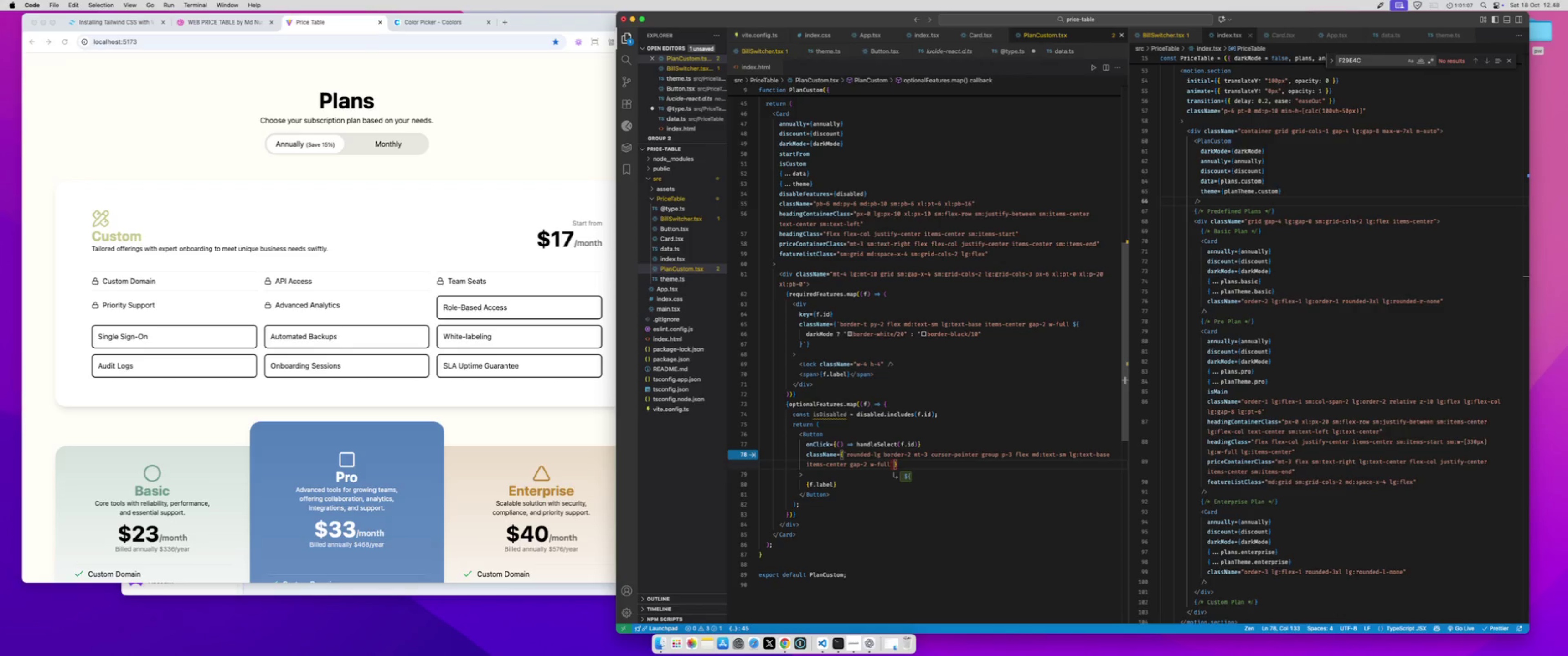 
key(ArrowLeft)
 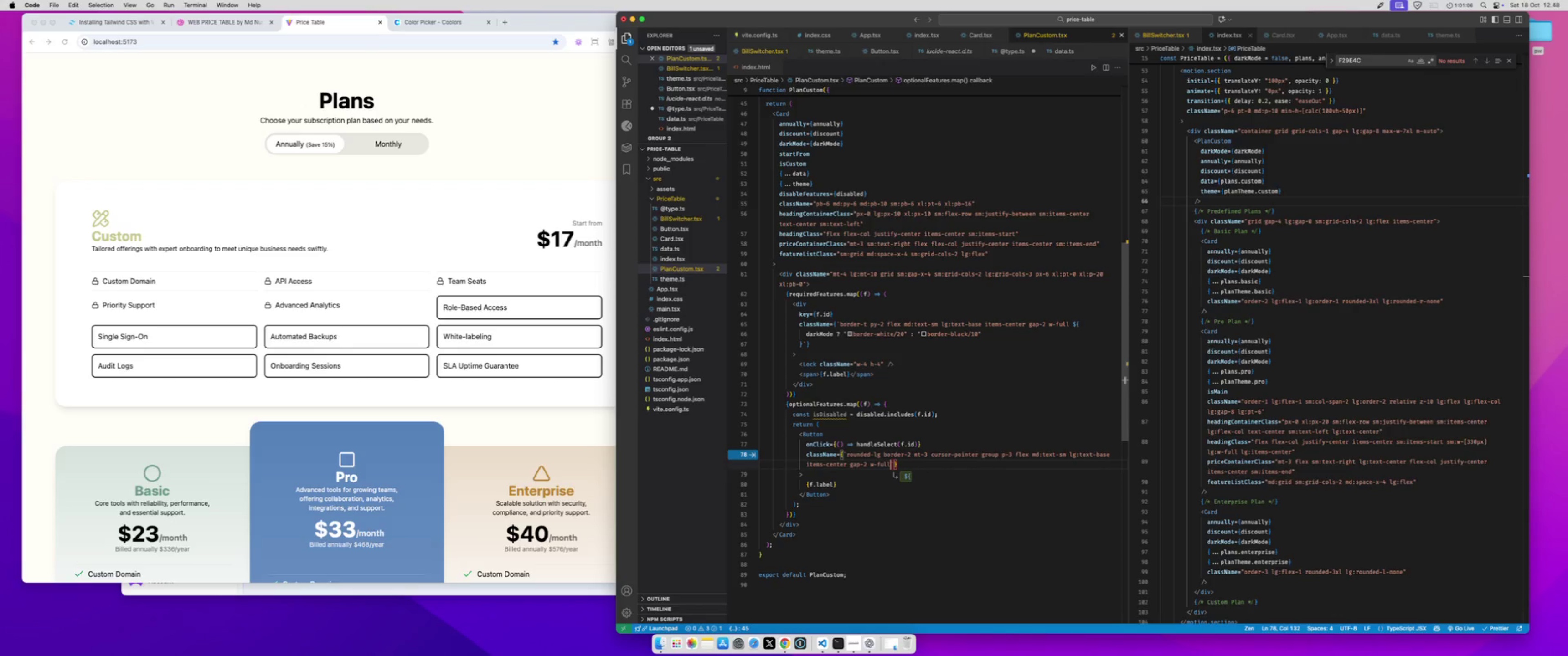 
key(ArrowLeft)
 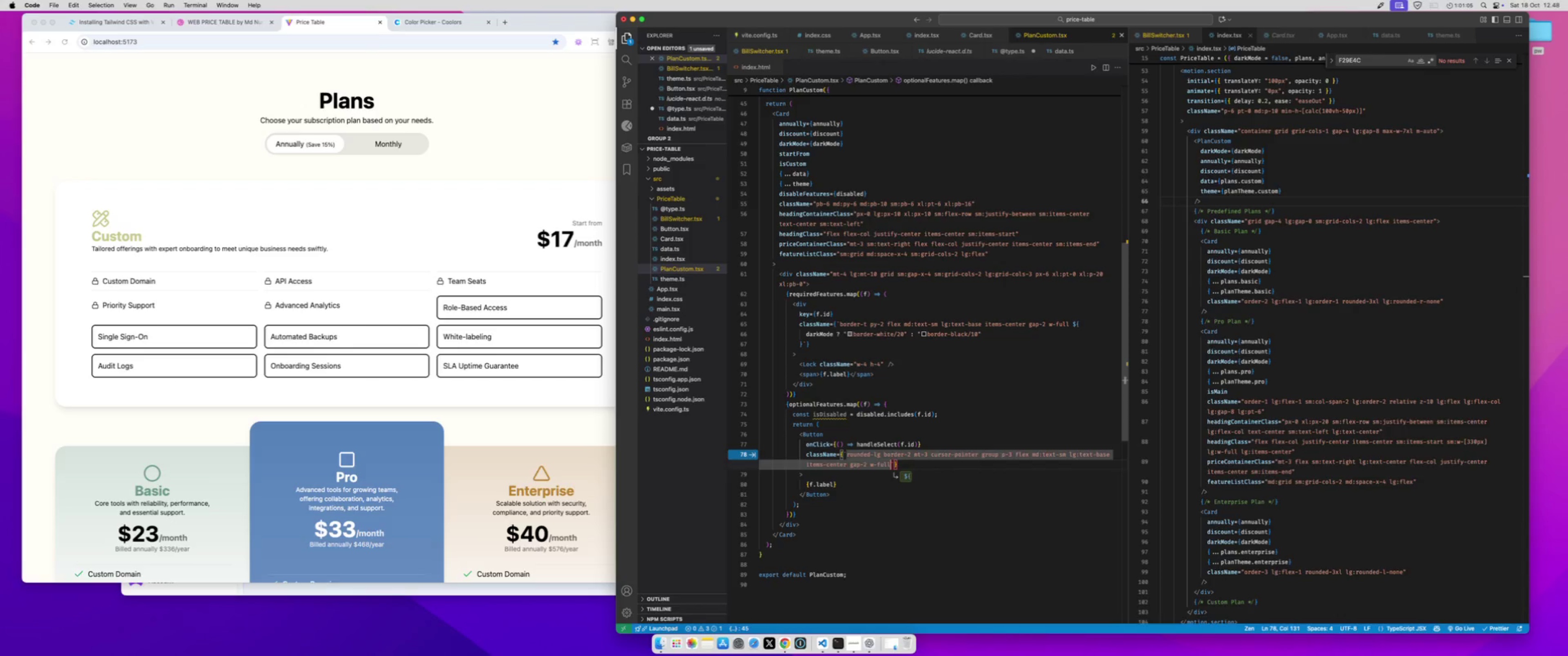 
key(Space)
 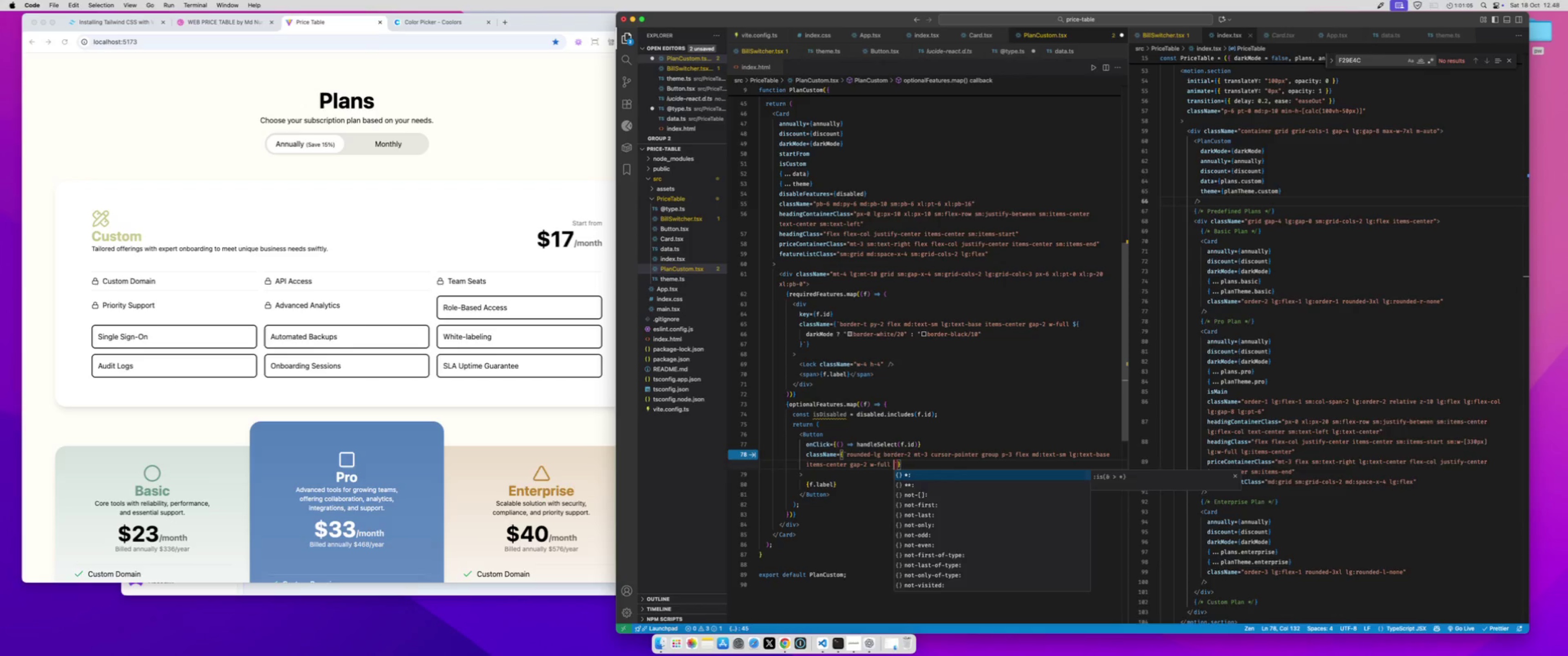 
key(Shift+4)
 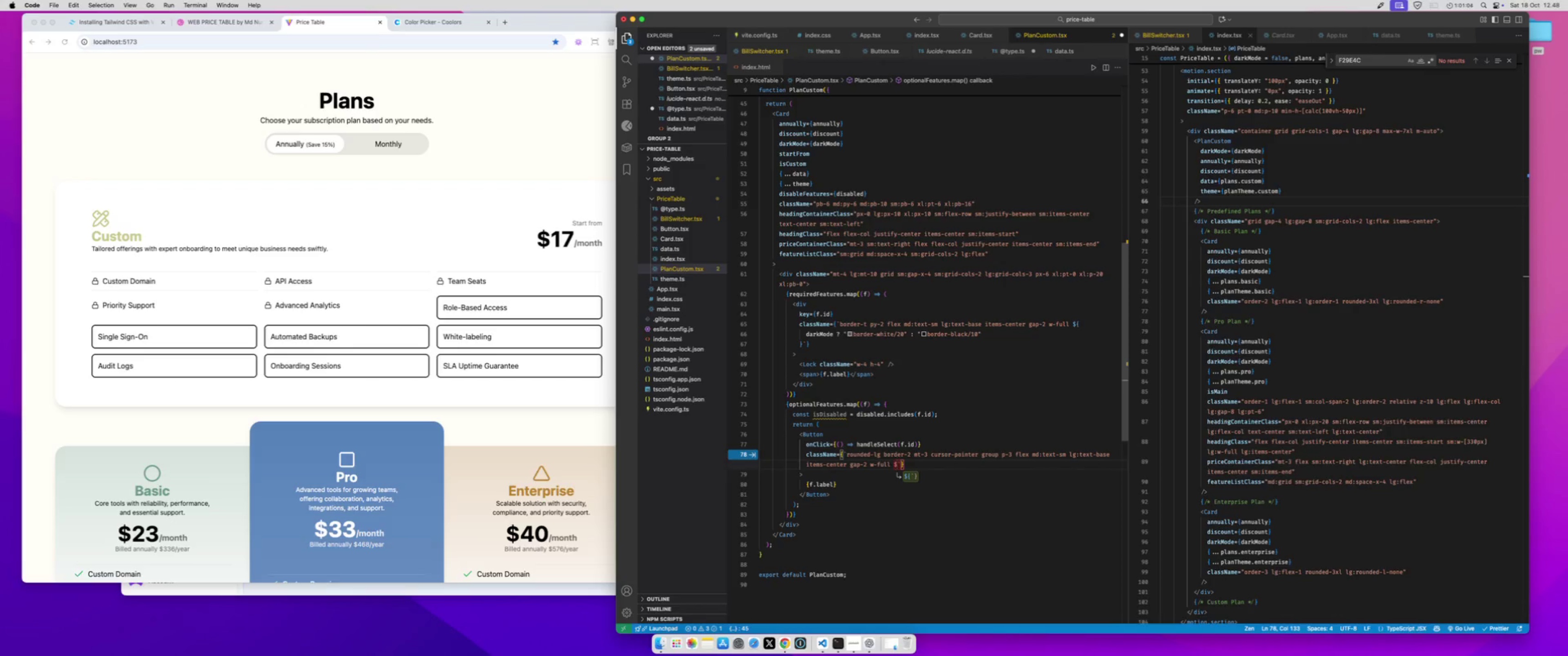 
key(Shift+BracketLeft)
 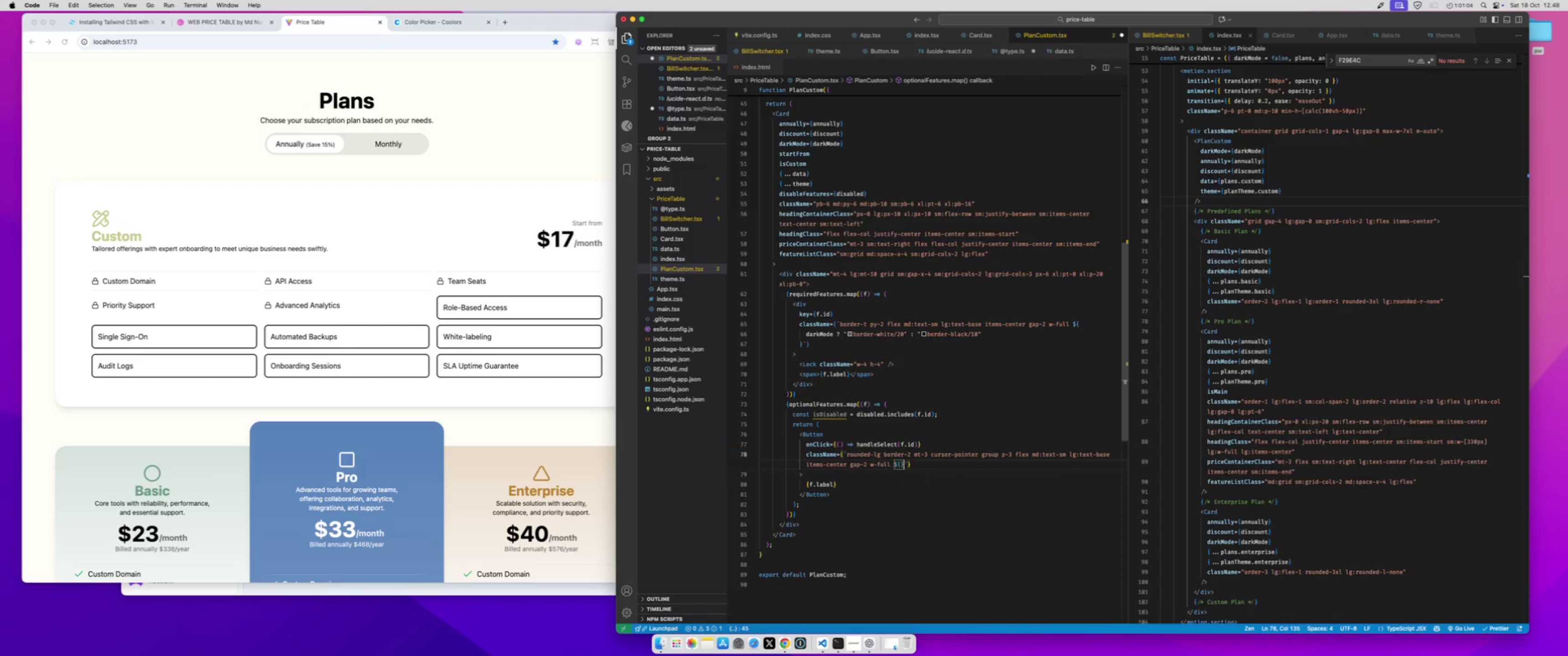 
key(Shift+BracketRight)
 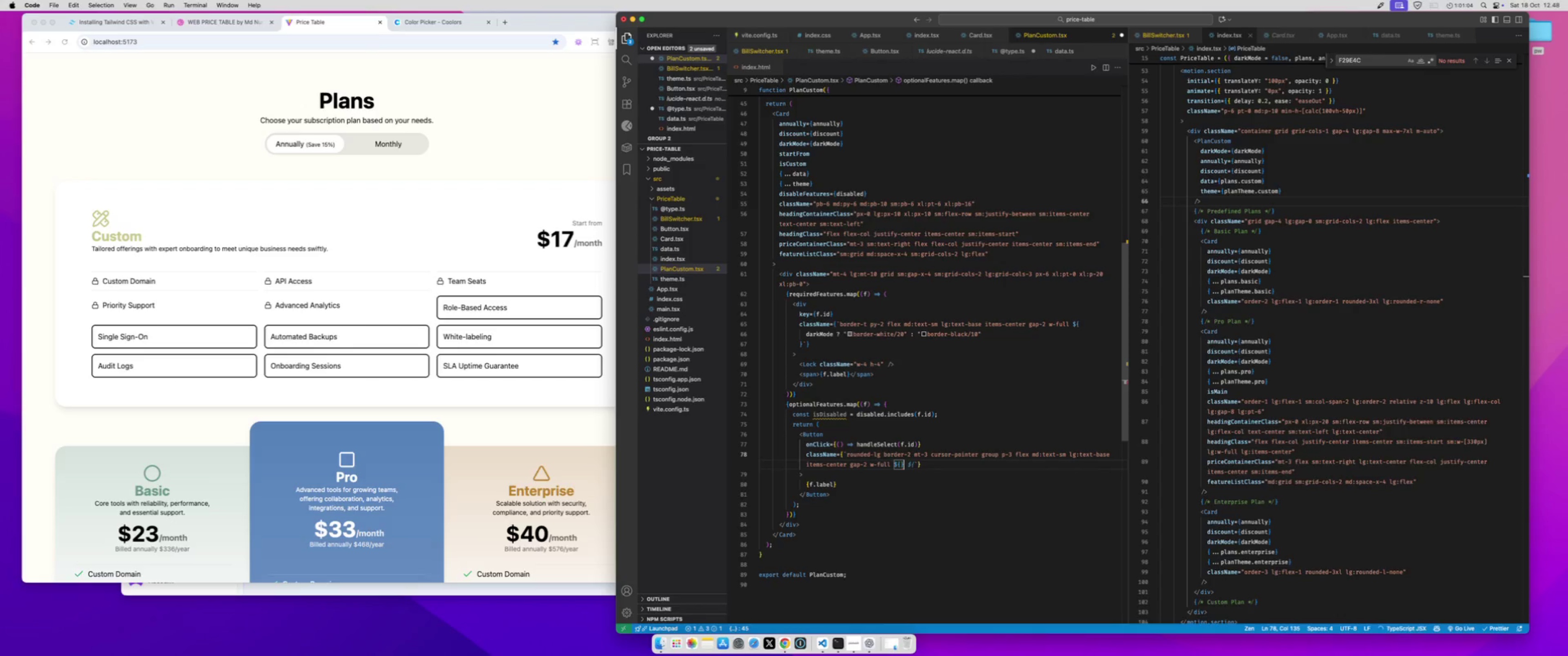 
key(ArrowLeft)
 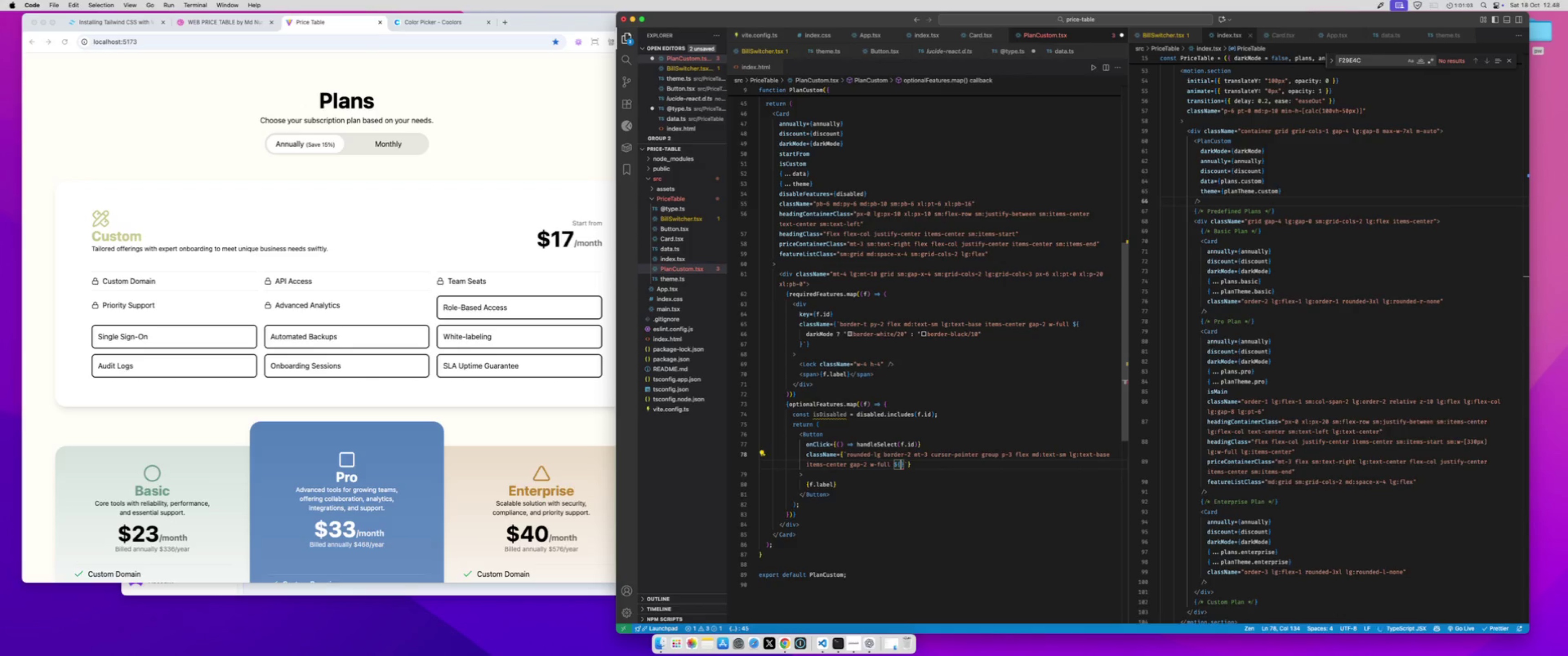 
key(Enter)
 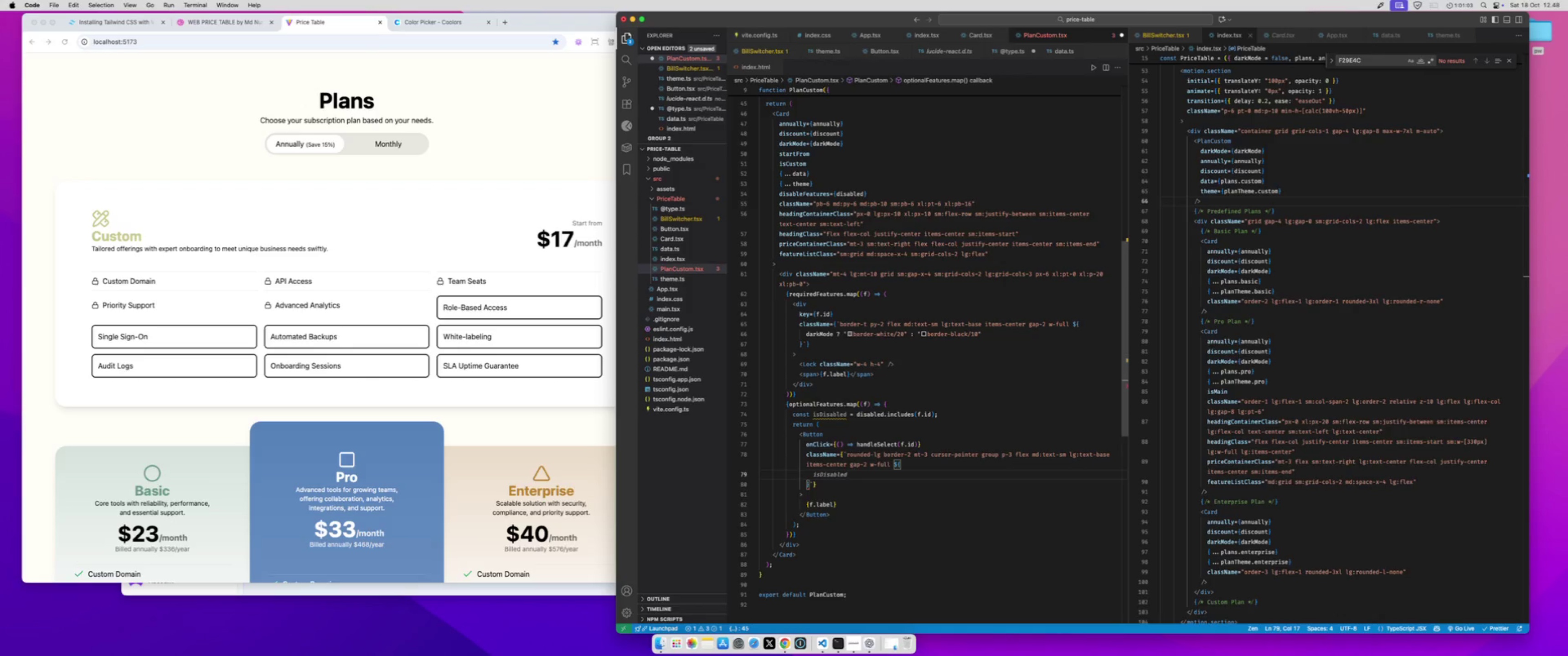 
key(Tab)
type( ? "border-green-600)
 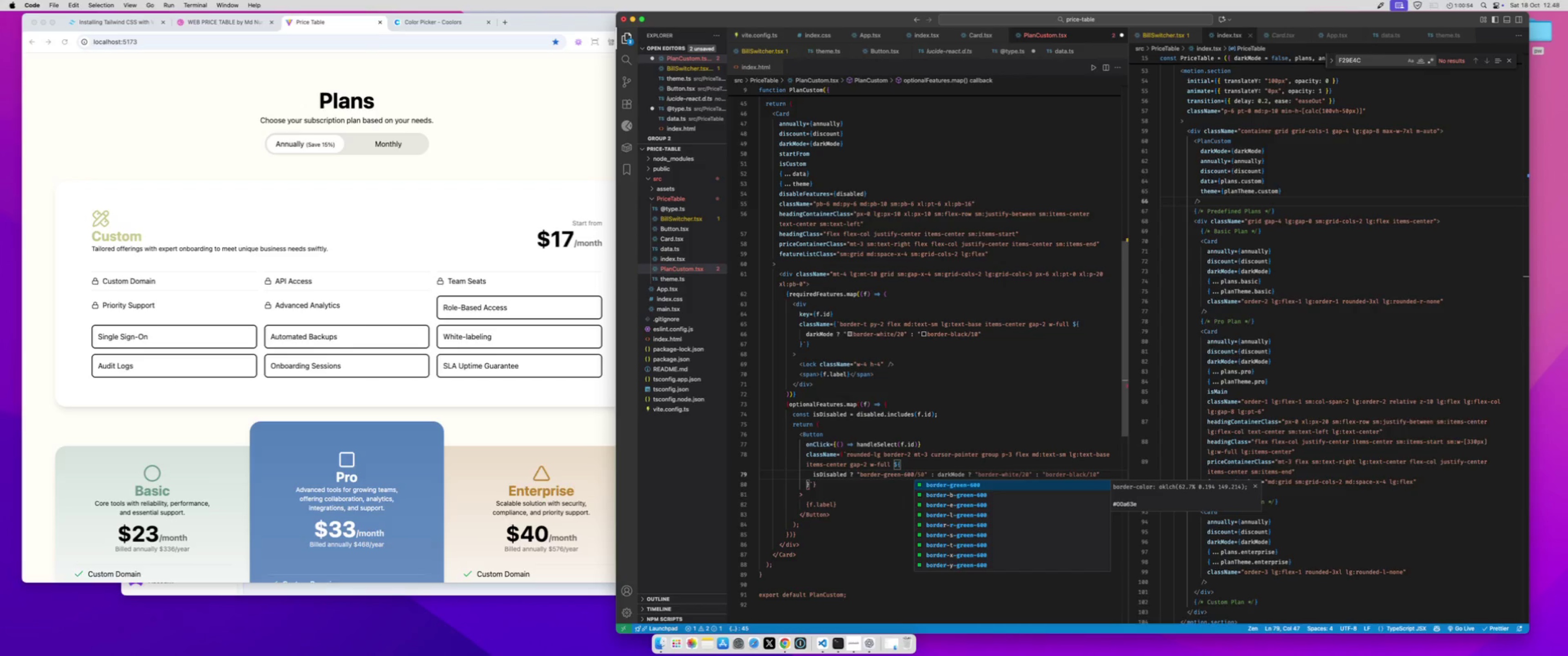 
key(ArrowRight)
 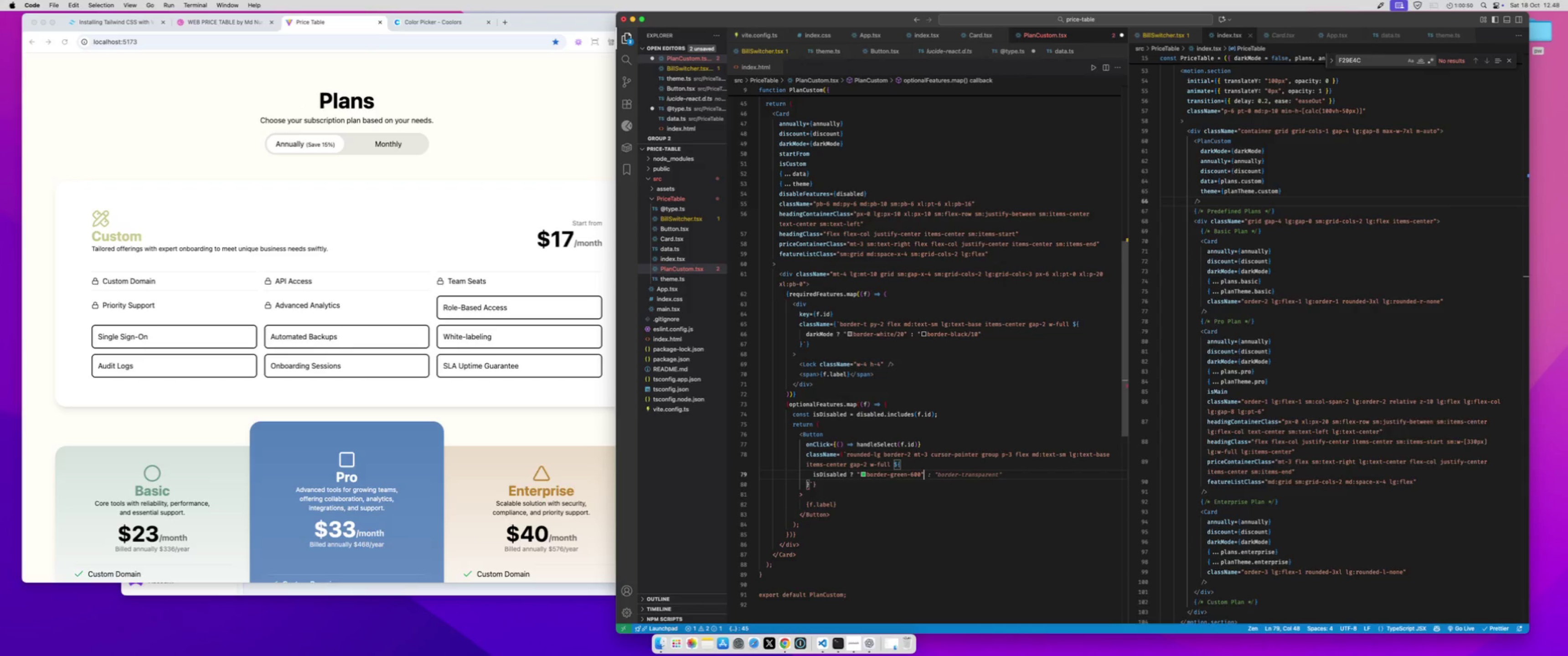 
type( : darkM)
 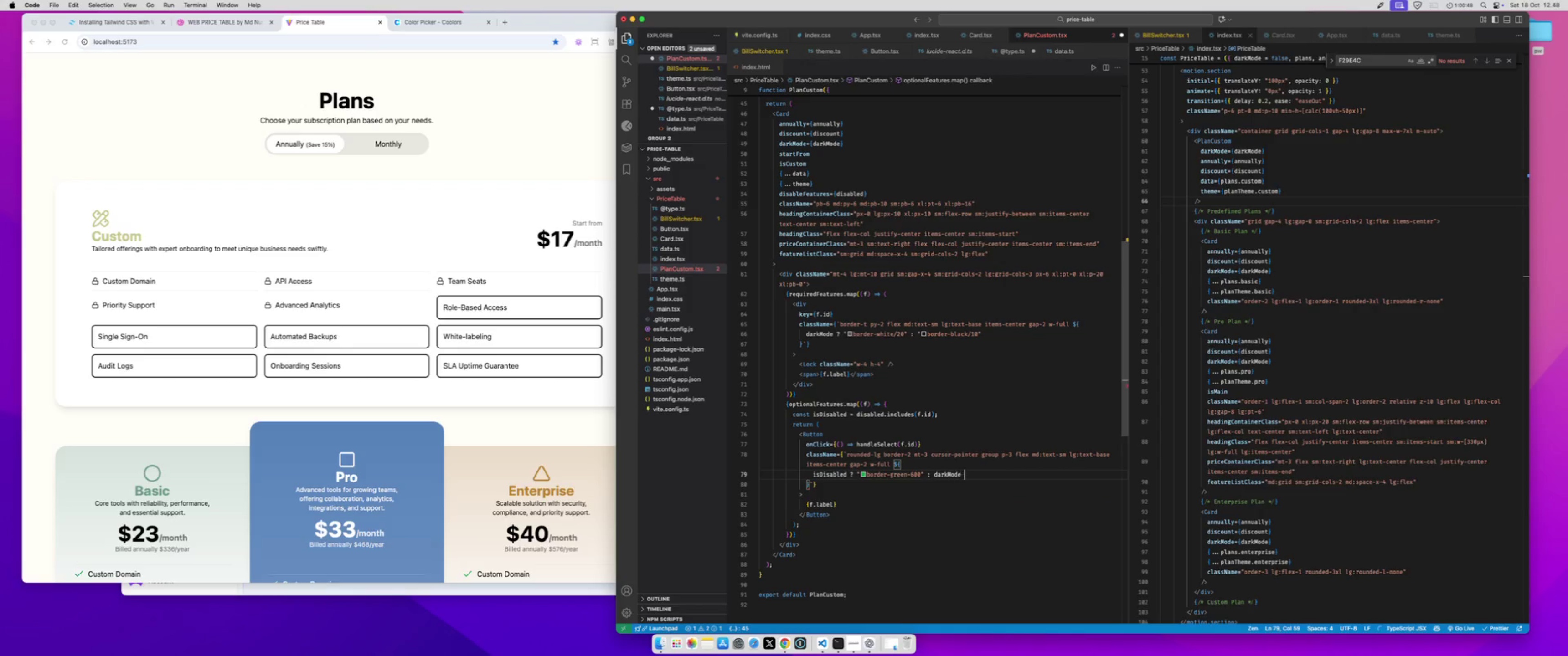 
 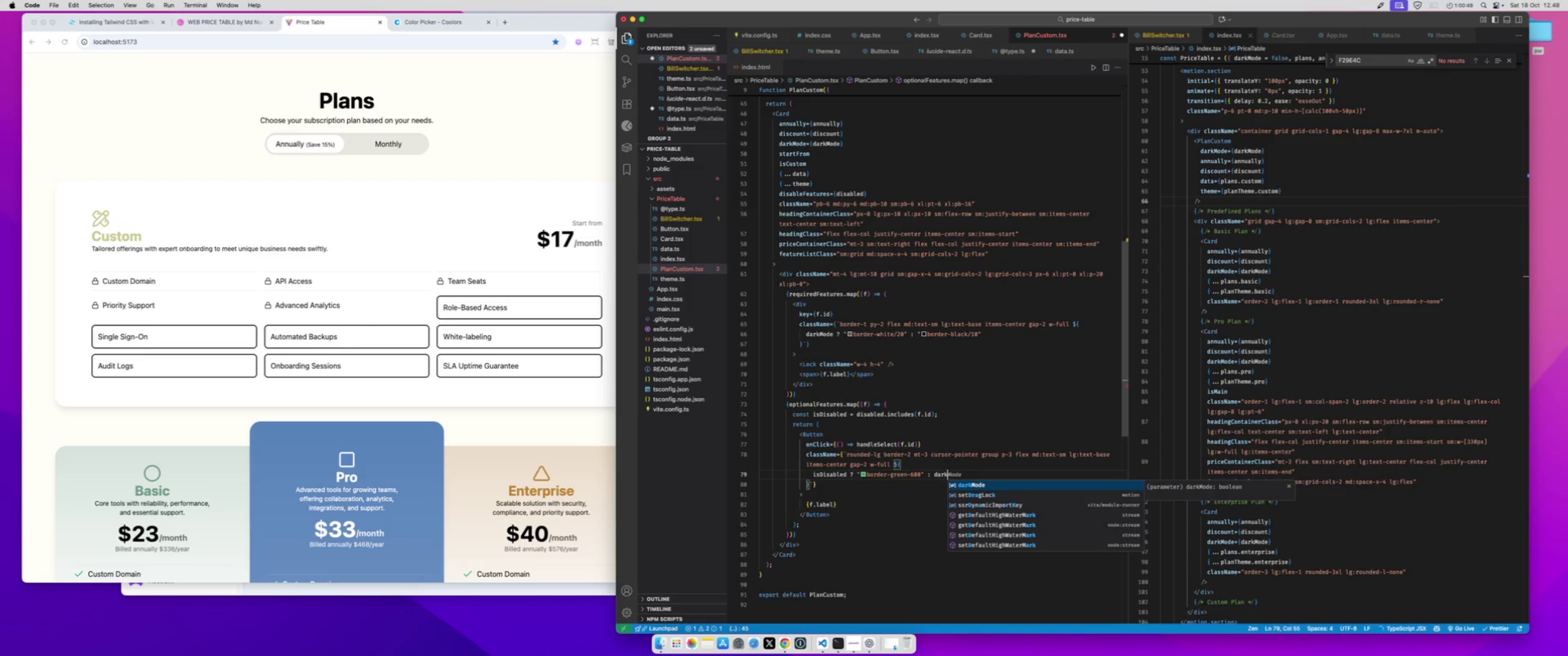 
key(Enter)
 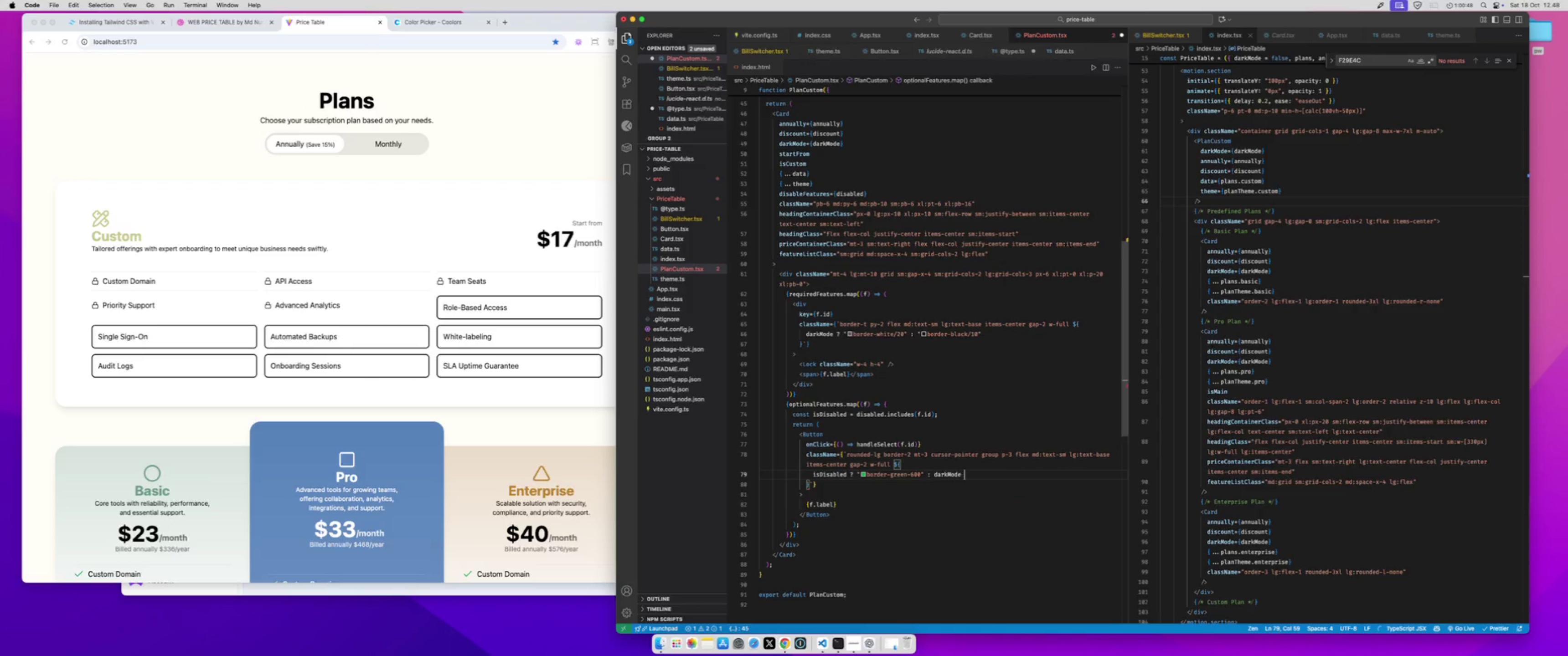 
type( ? "border-white/20 hover:bg-white/20)
 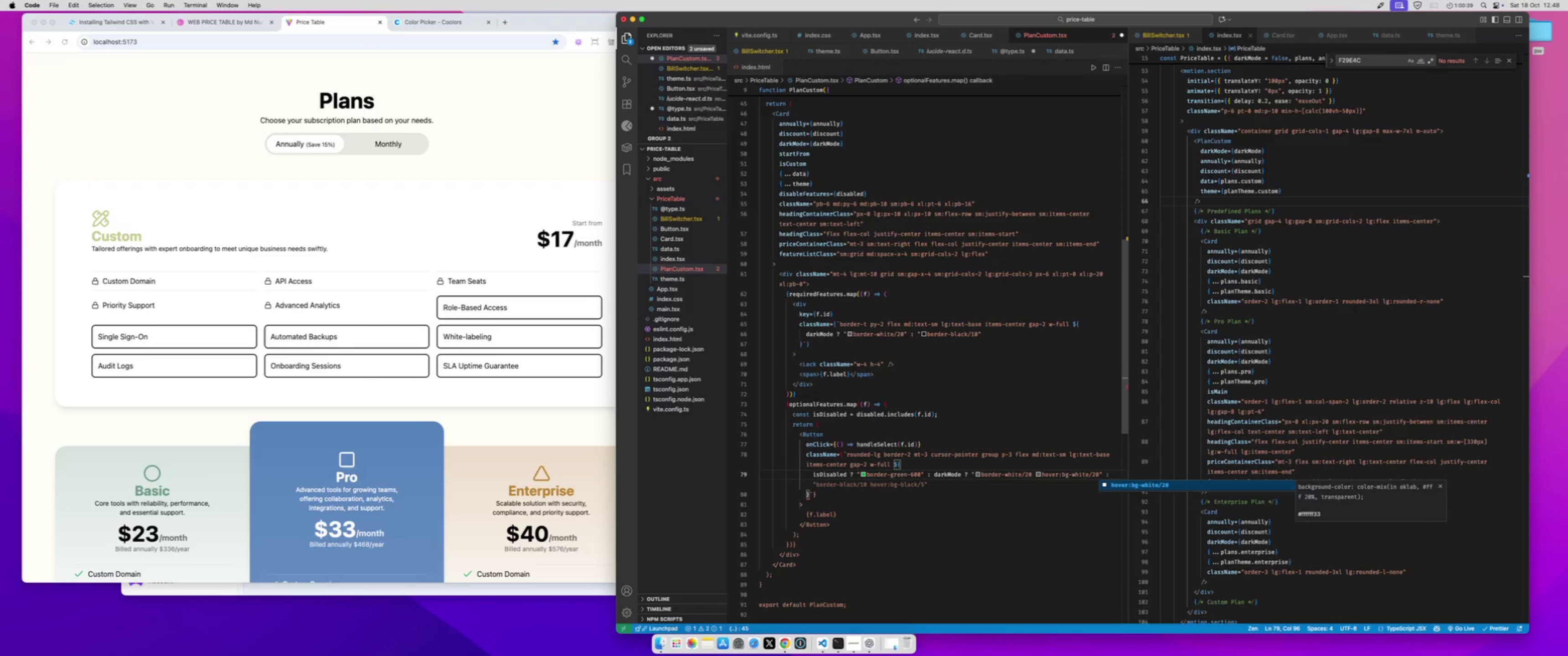 
key(ArrowRight)
 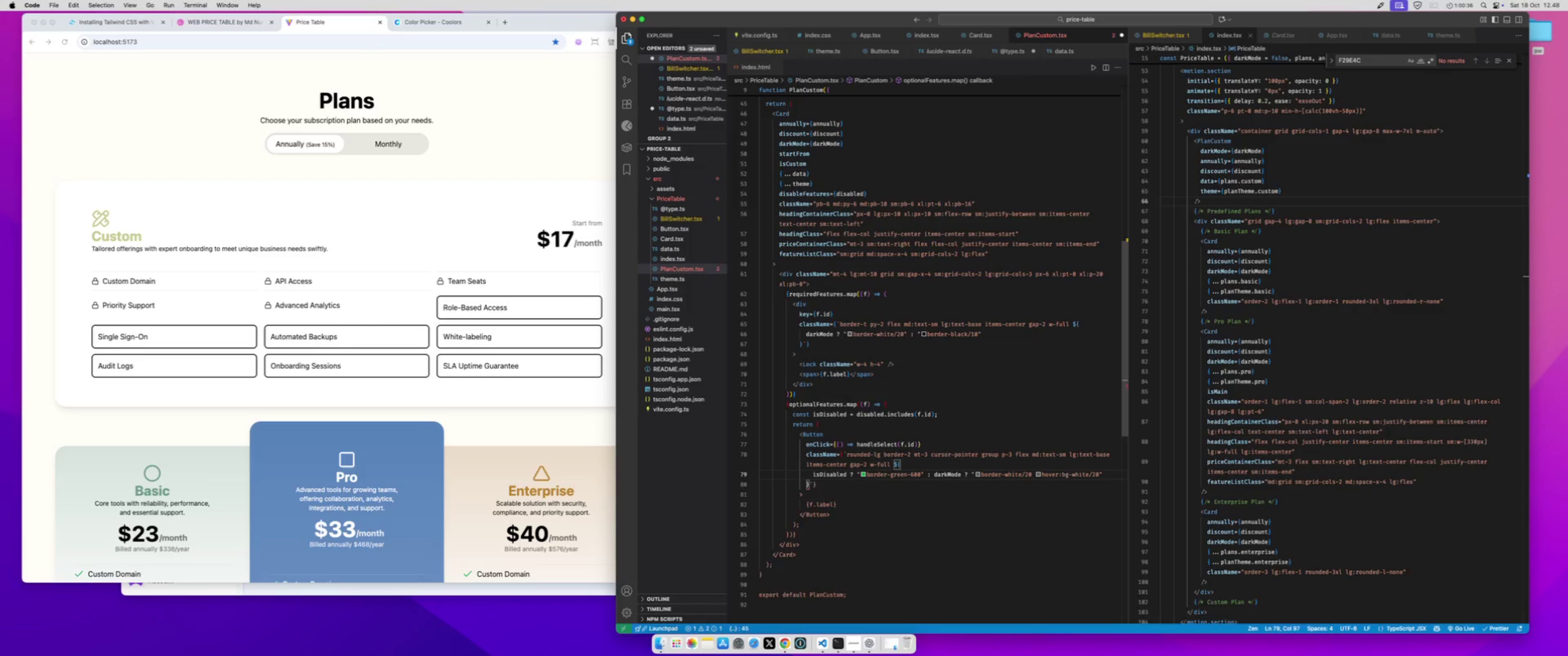 
type( : "border-black/10)
key(Tab)
key(Tab)
 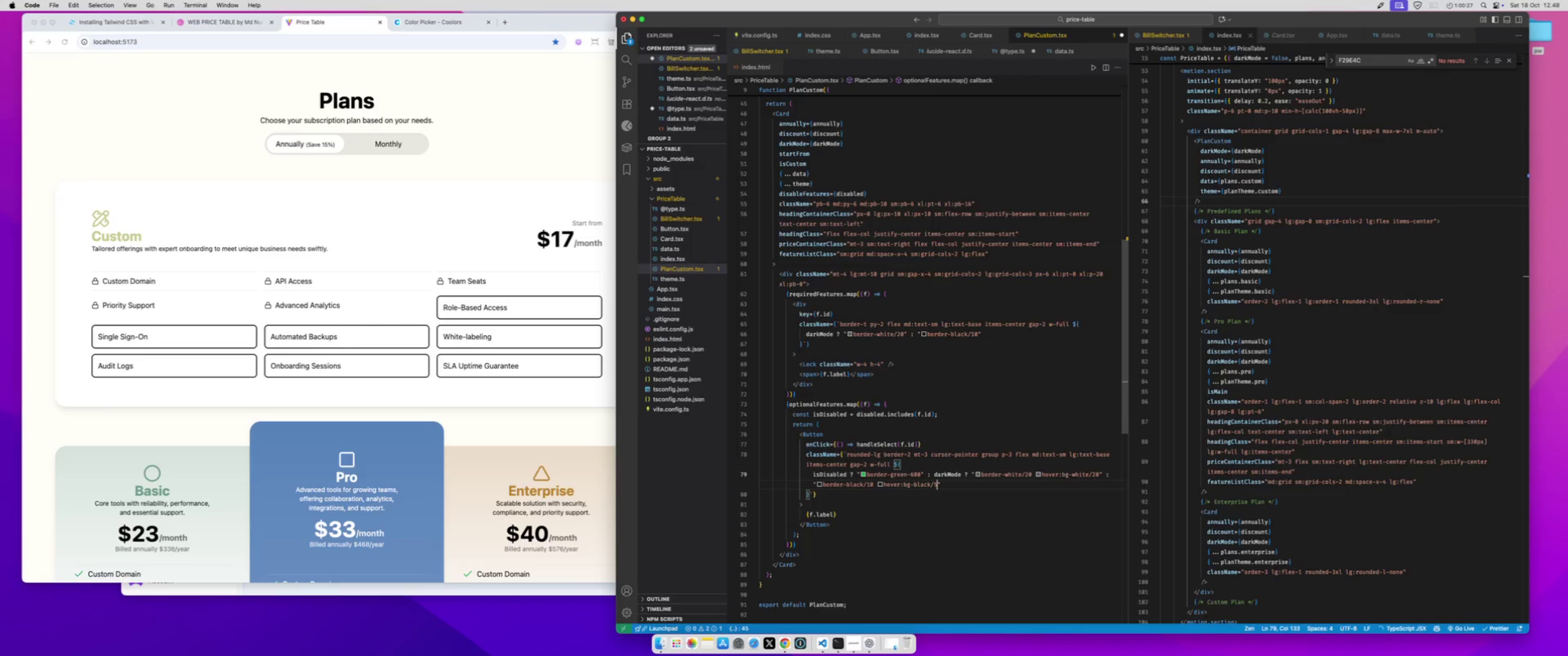 
key(Meta+S)
 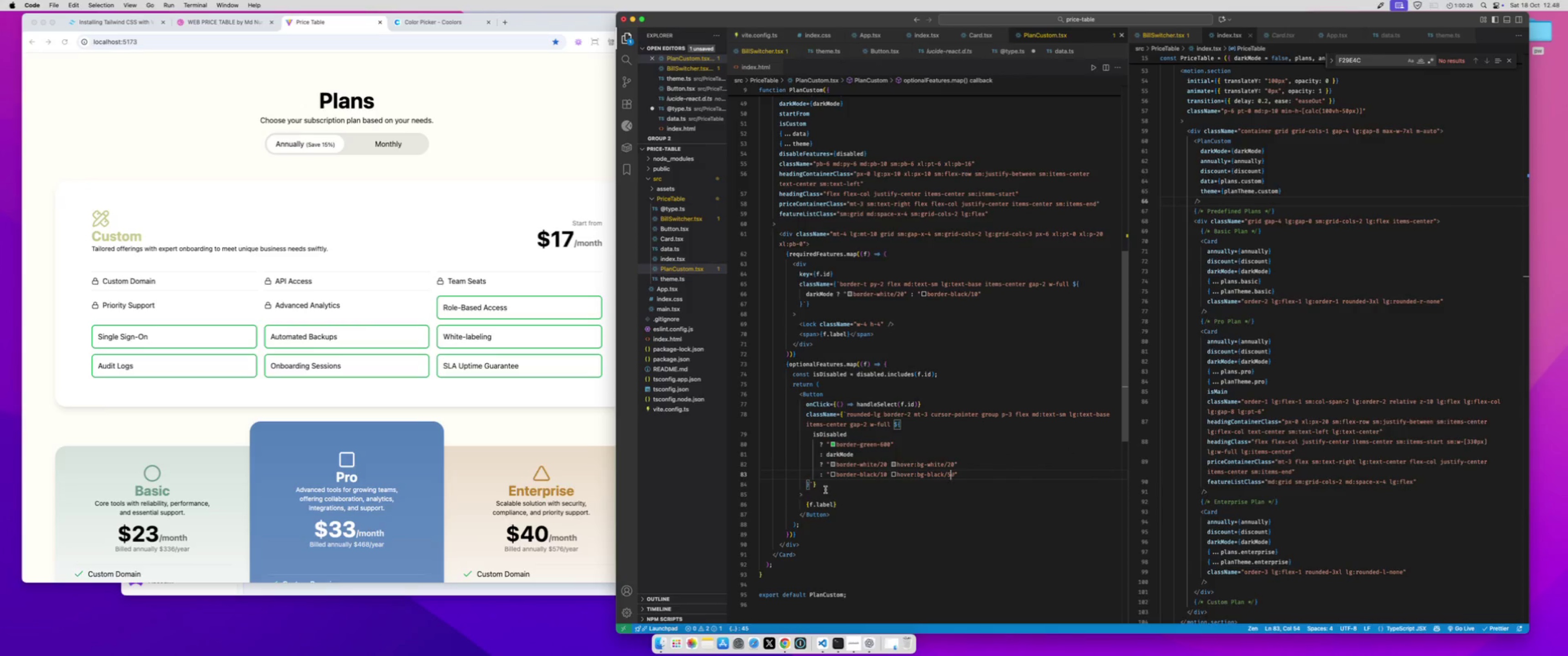 
left_click([825, 490])
 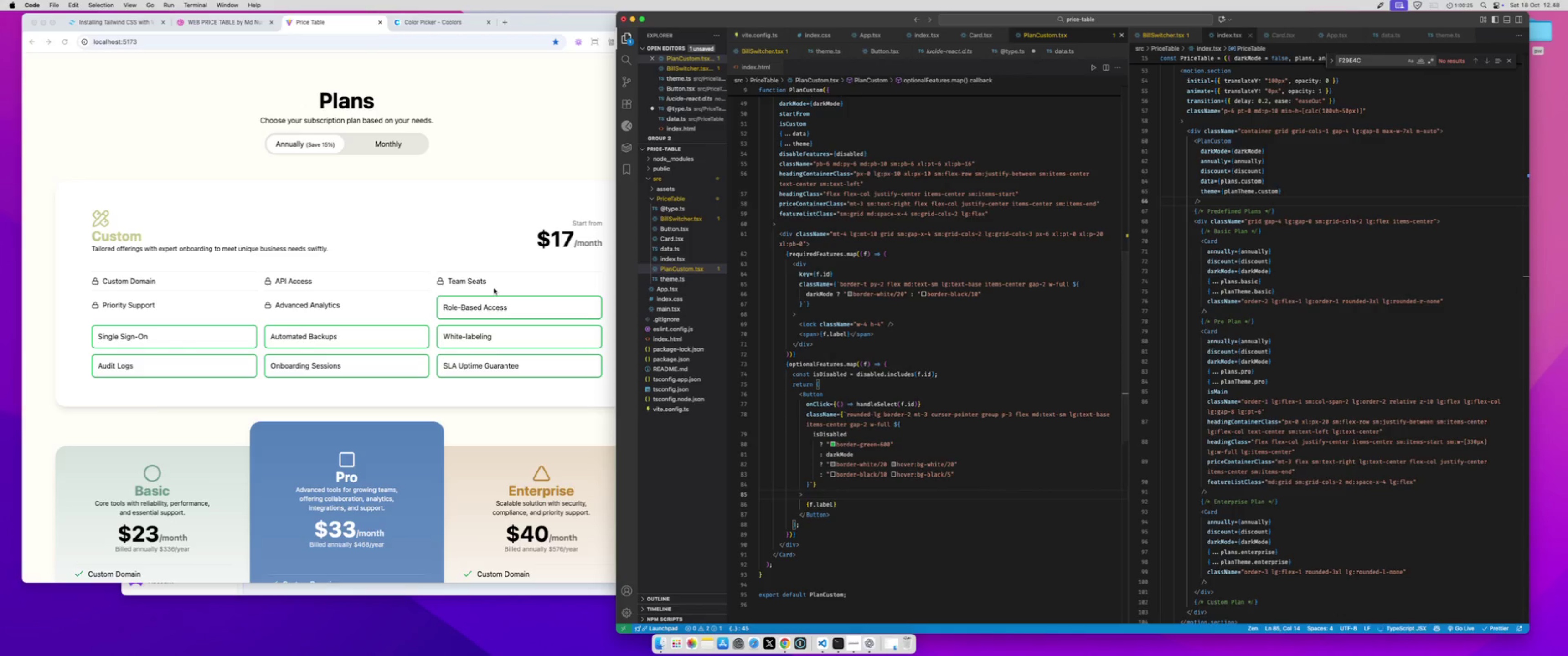 
left_click([494, 288])
 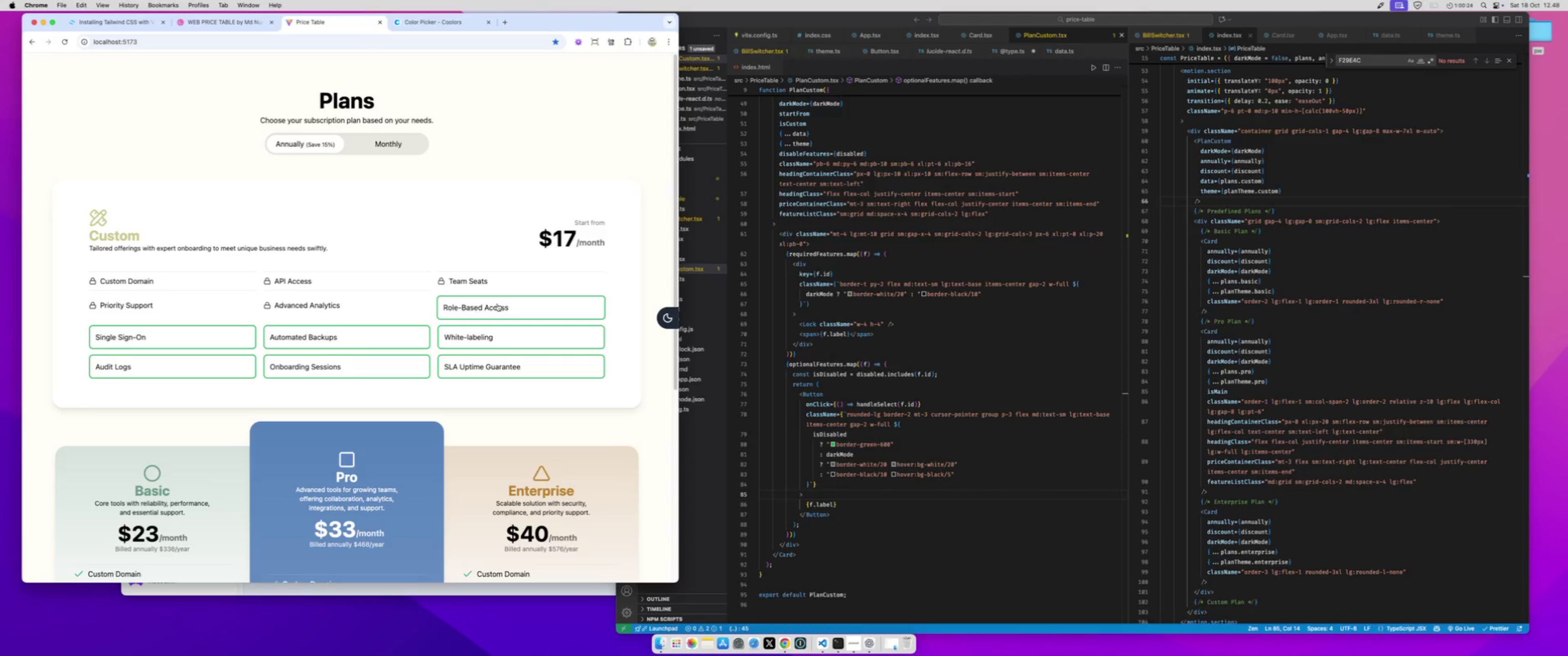 
left_click([497, 304])
 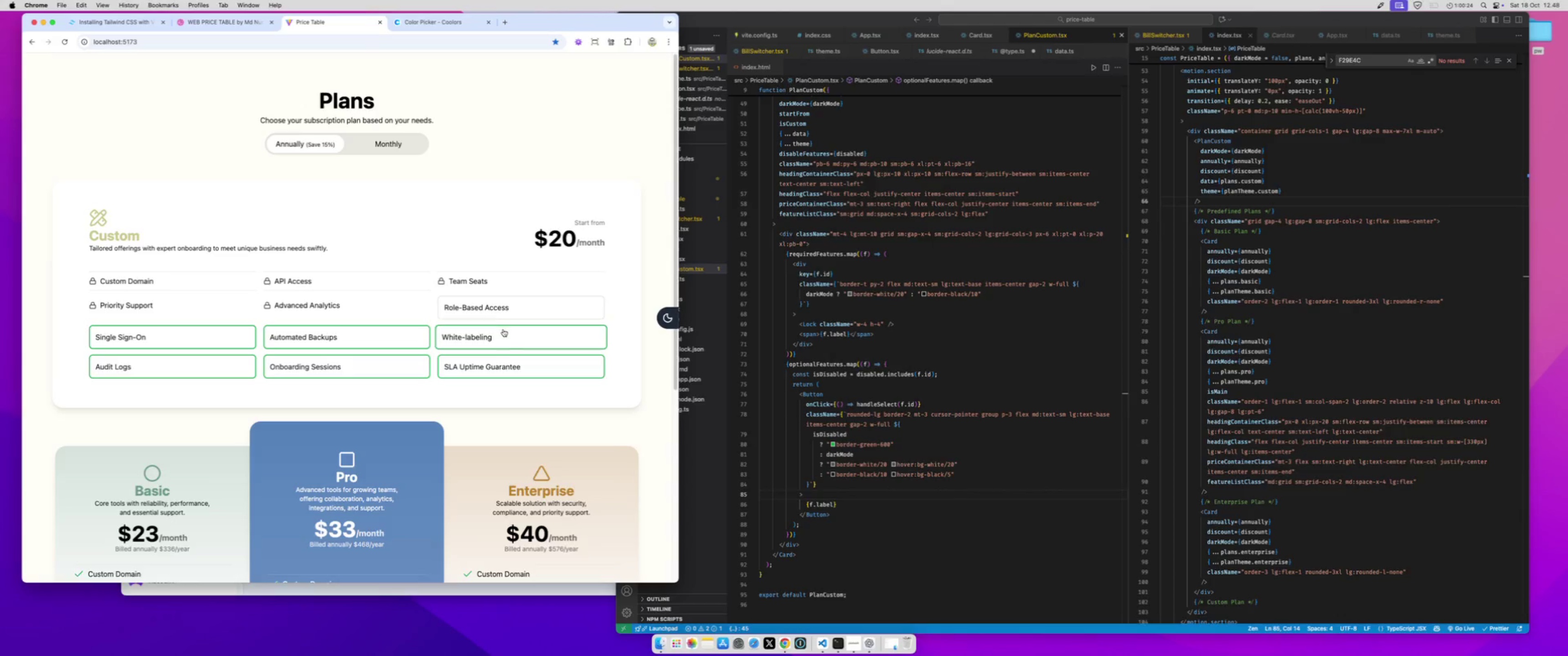 
left_click([503, 329])
 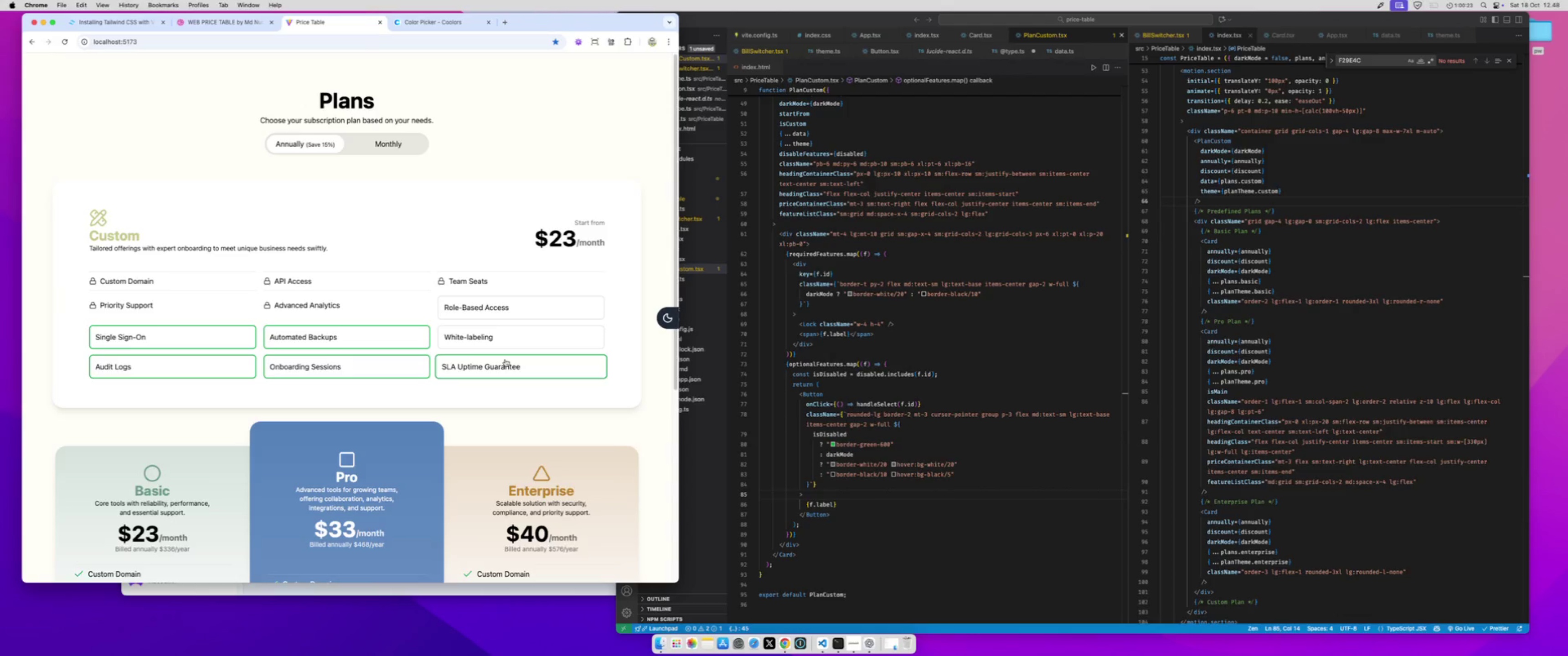 
left_click([505, 360])
 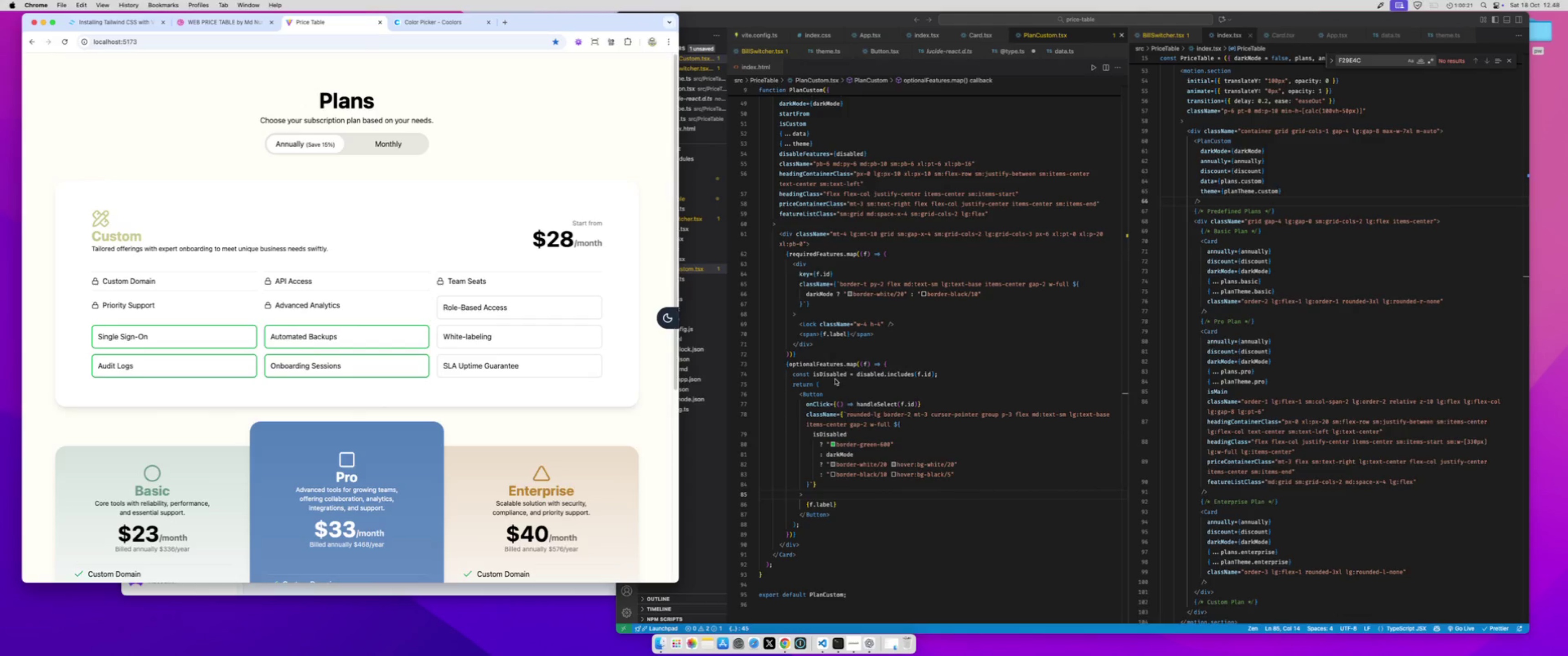 
double_click([832, 374])
 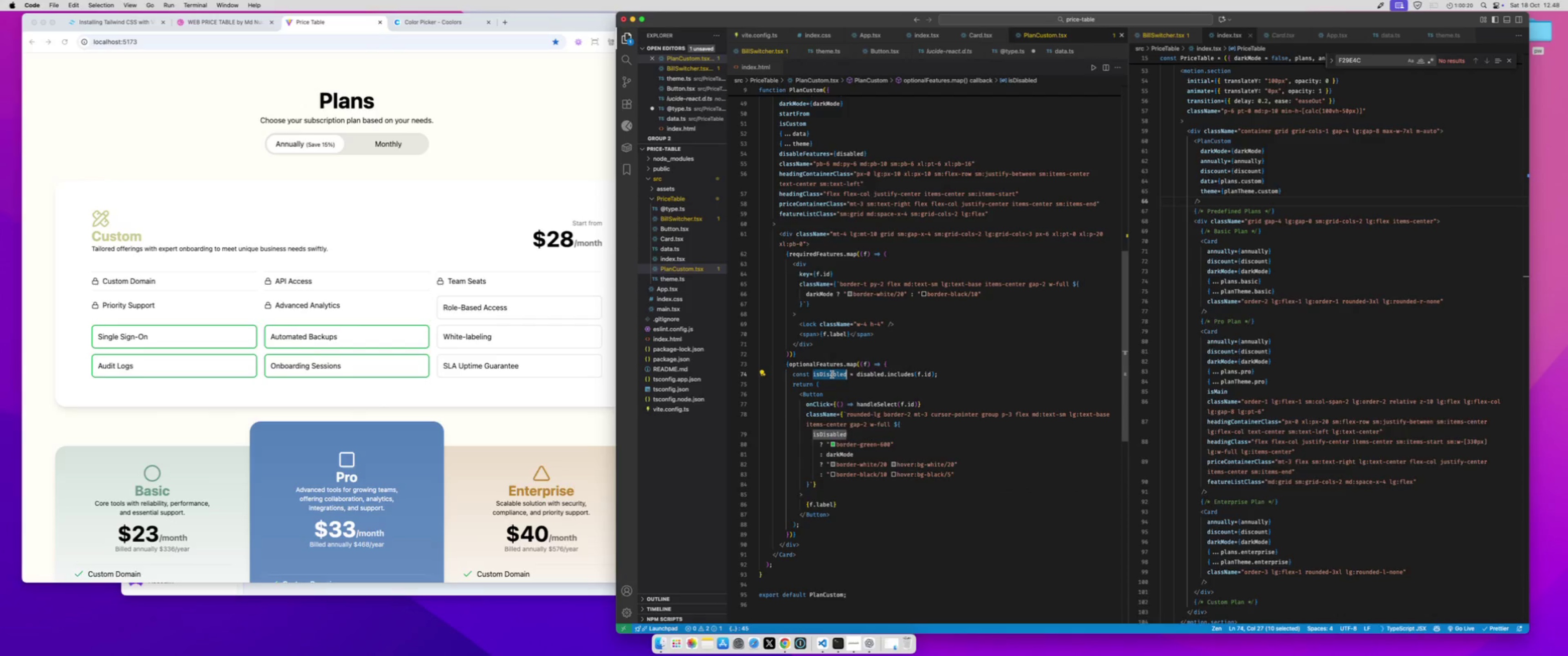 
key(Meta+D)
 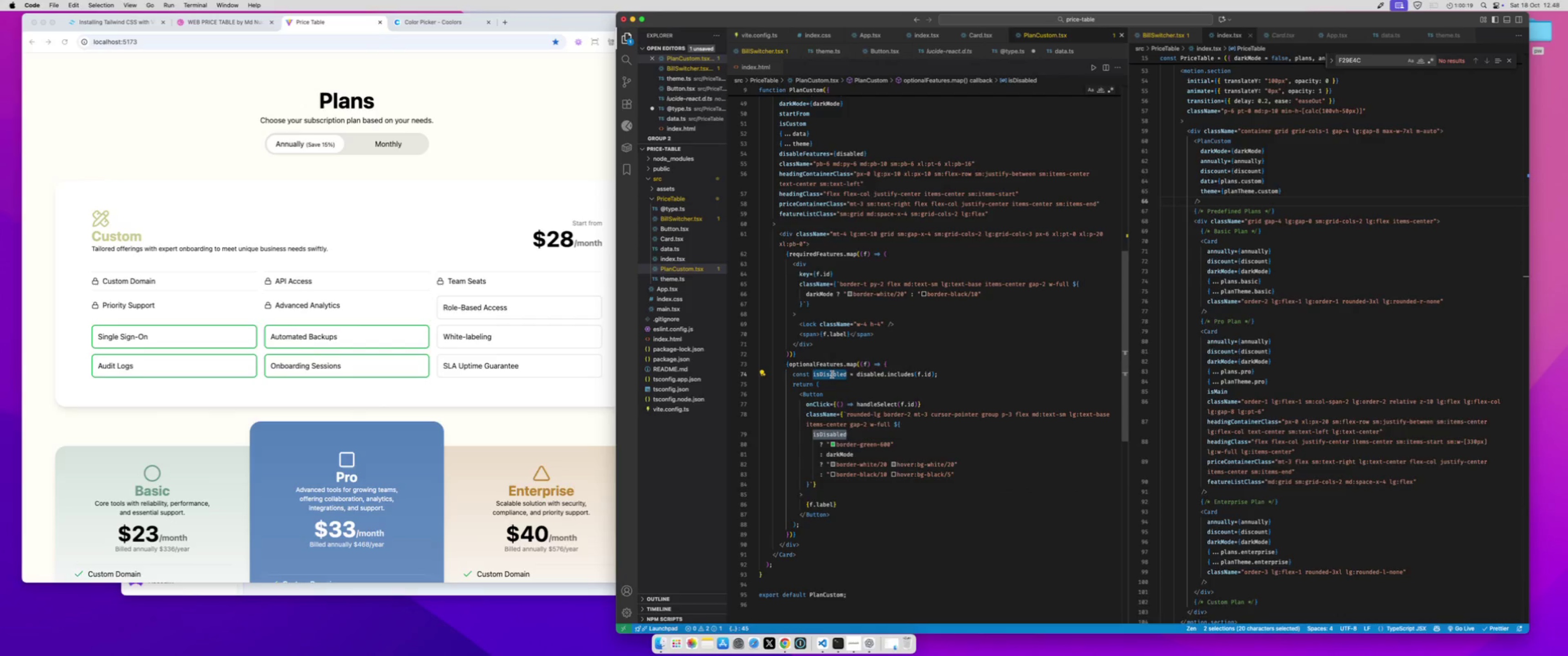 
type(isSelected)
 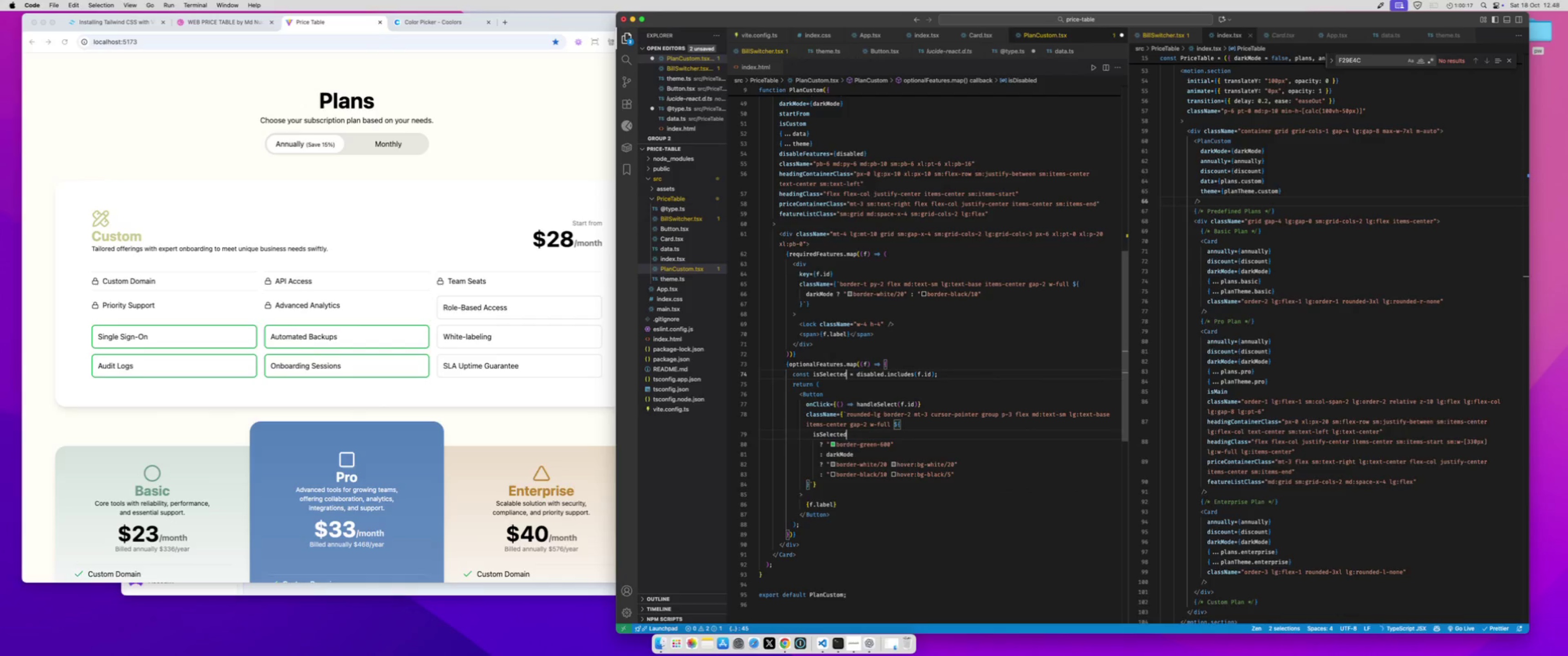 
key(Meta+S)
 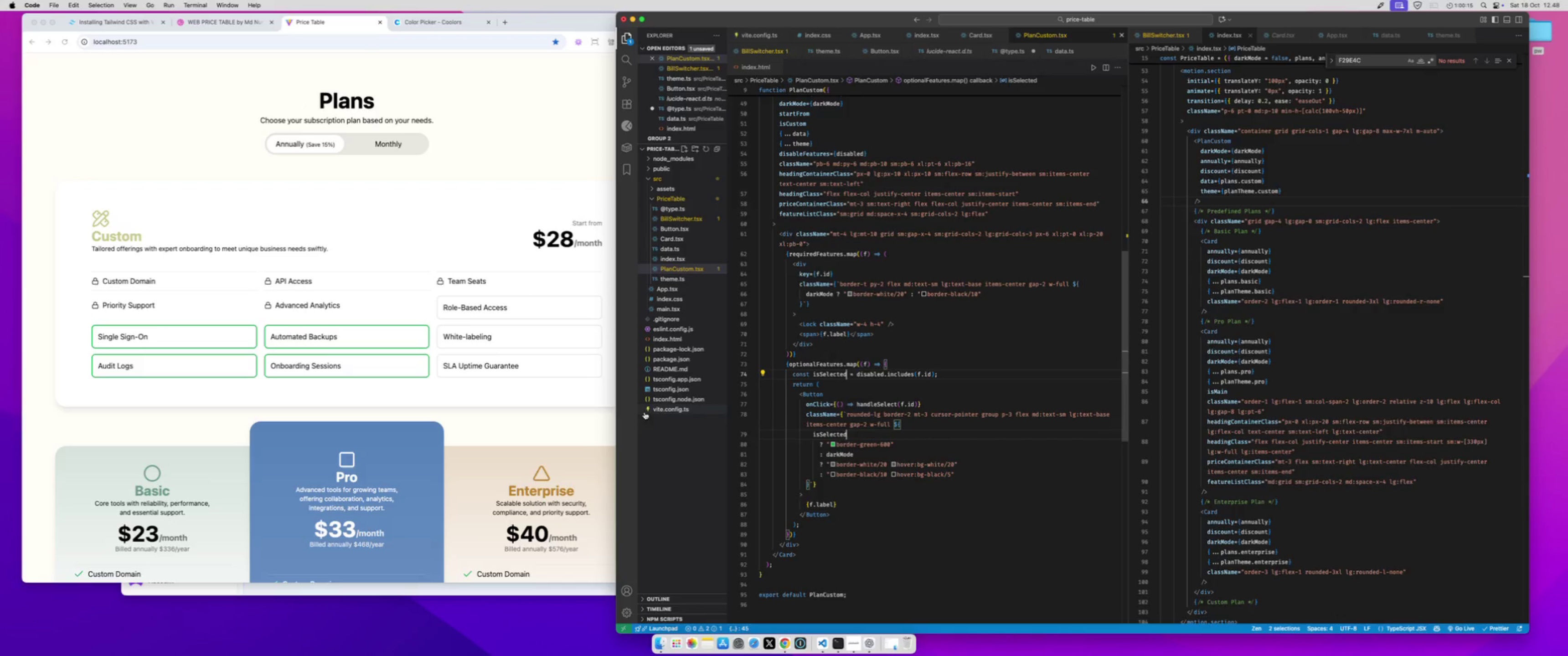 
left_click([488, 260])
 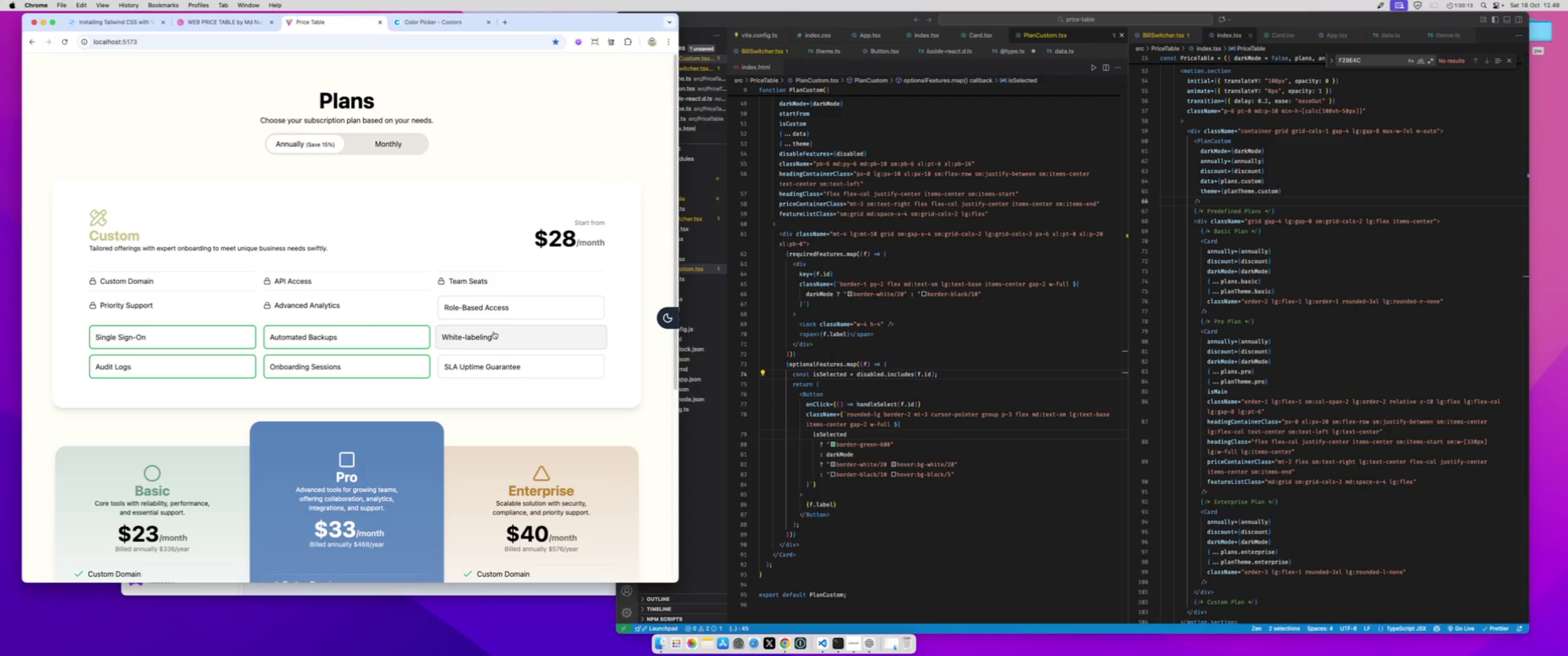 
left_click([494, 332])
 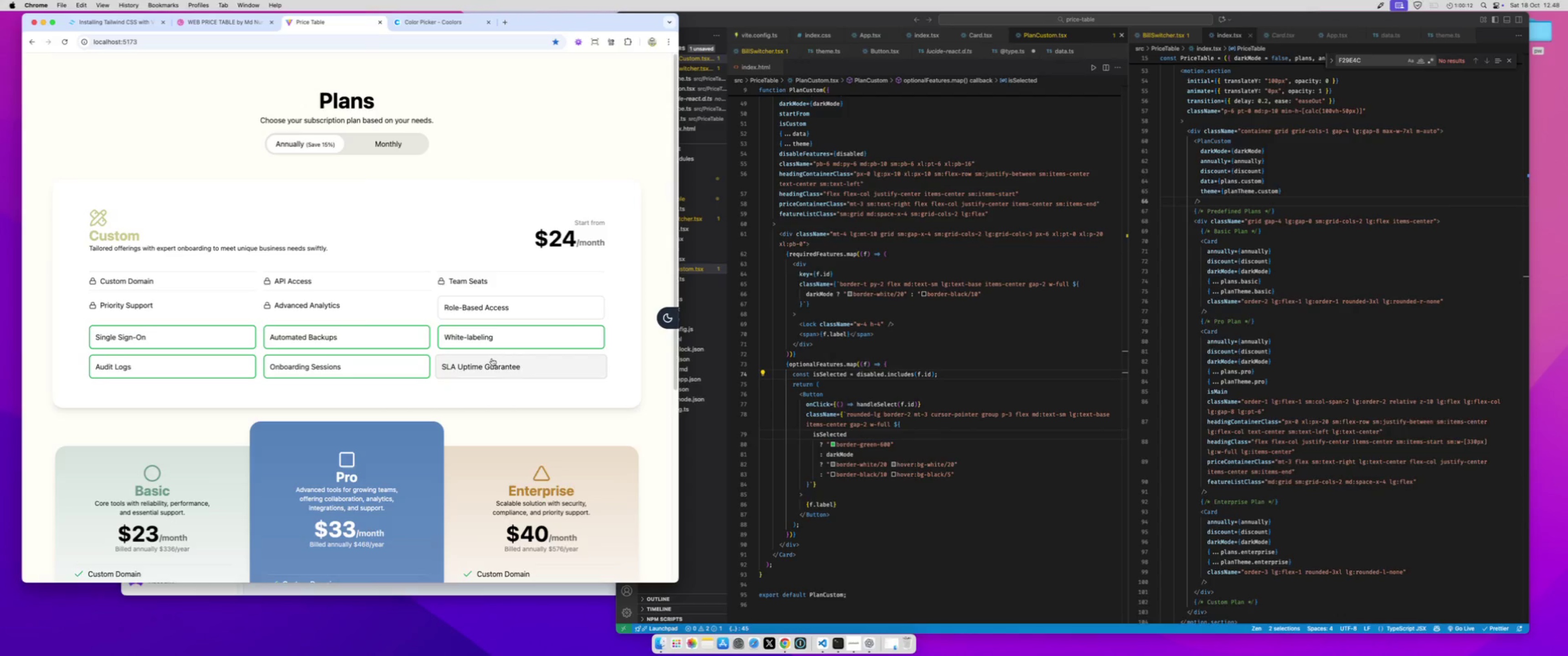 
left_click([492, 359])
 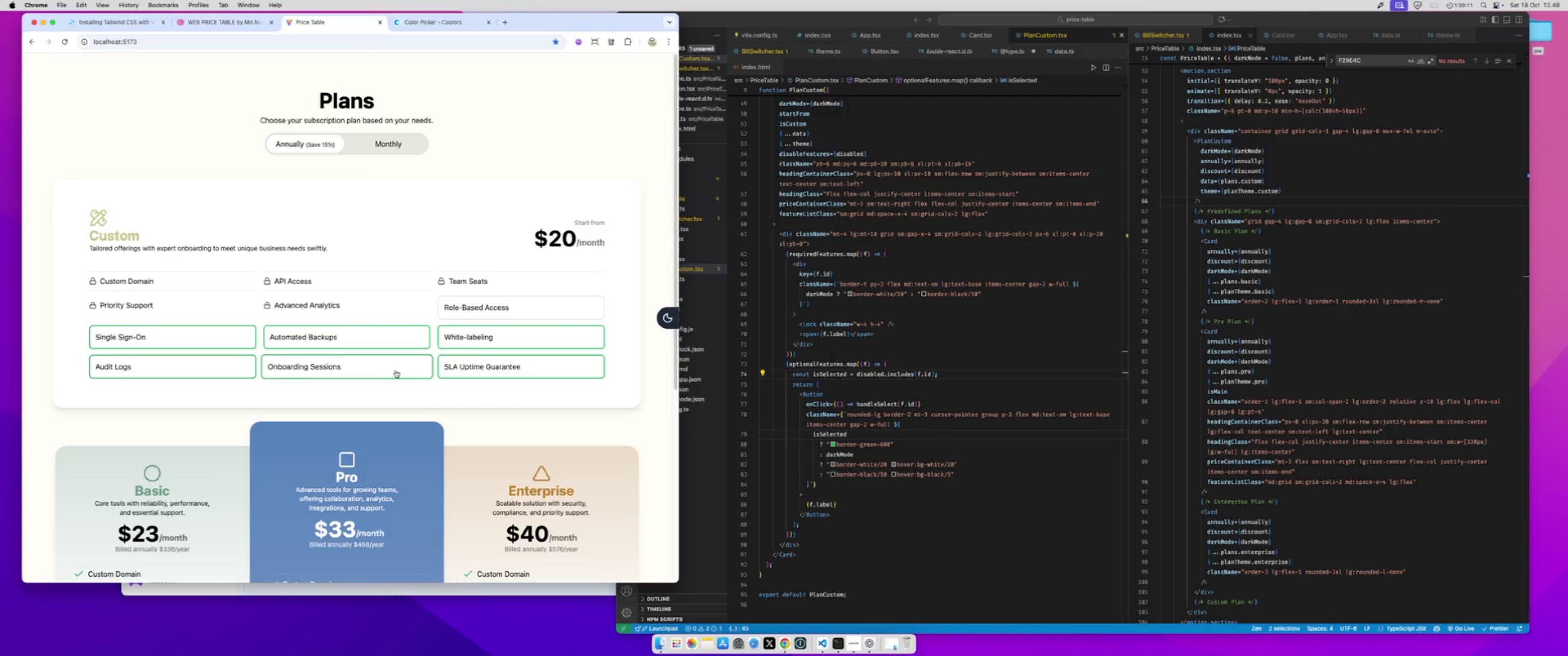 
left_click([396, 370])
 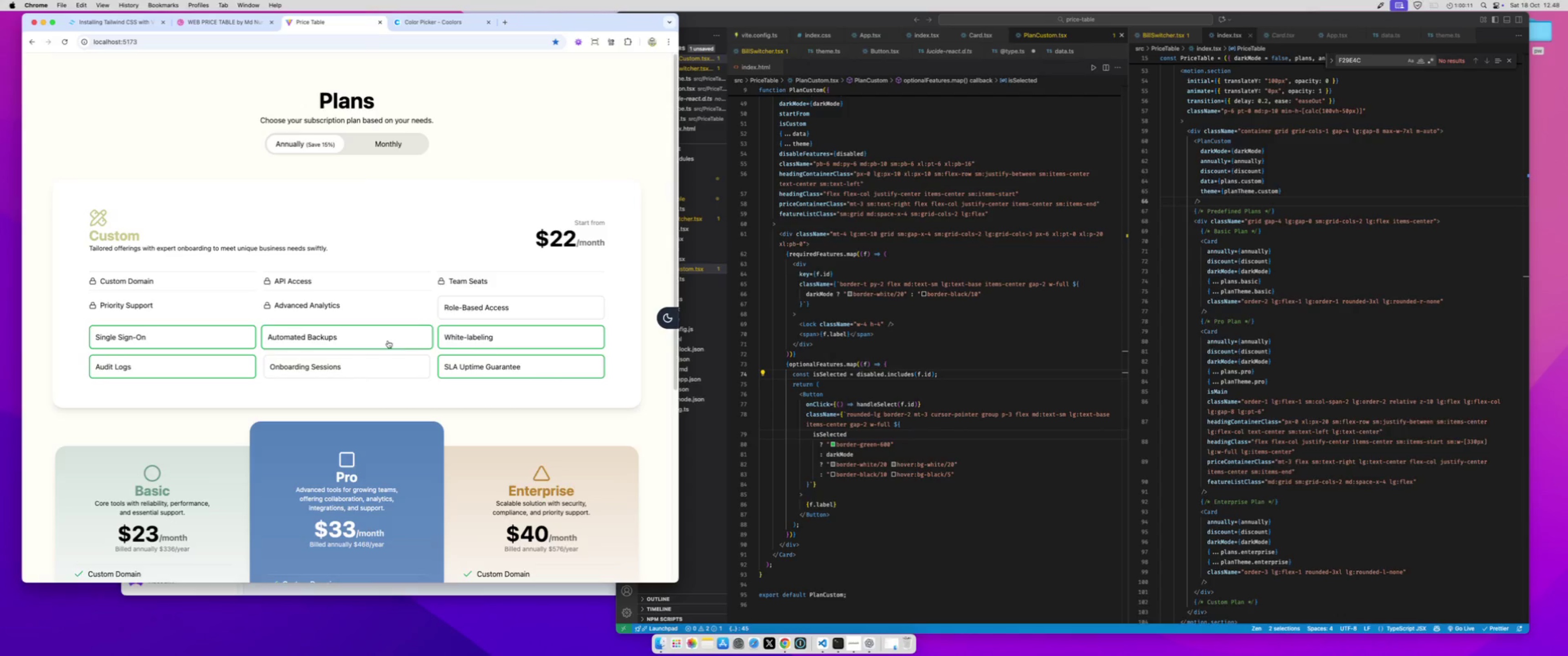 
left_click([388, 341])
 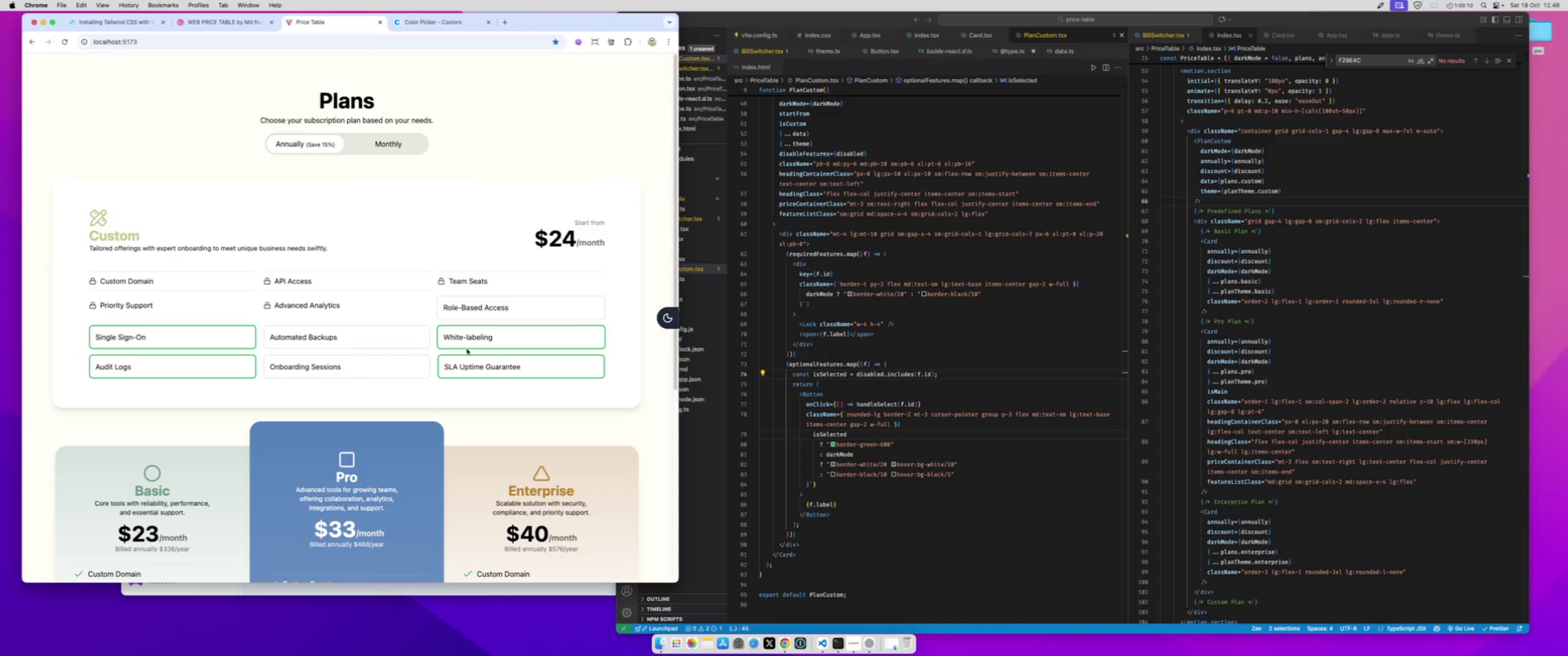 
left_click([467, 348])
 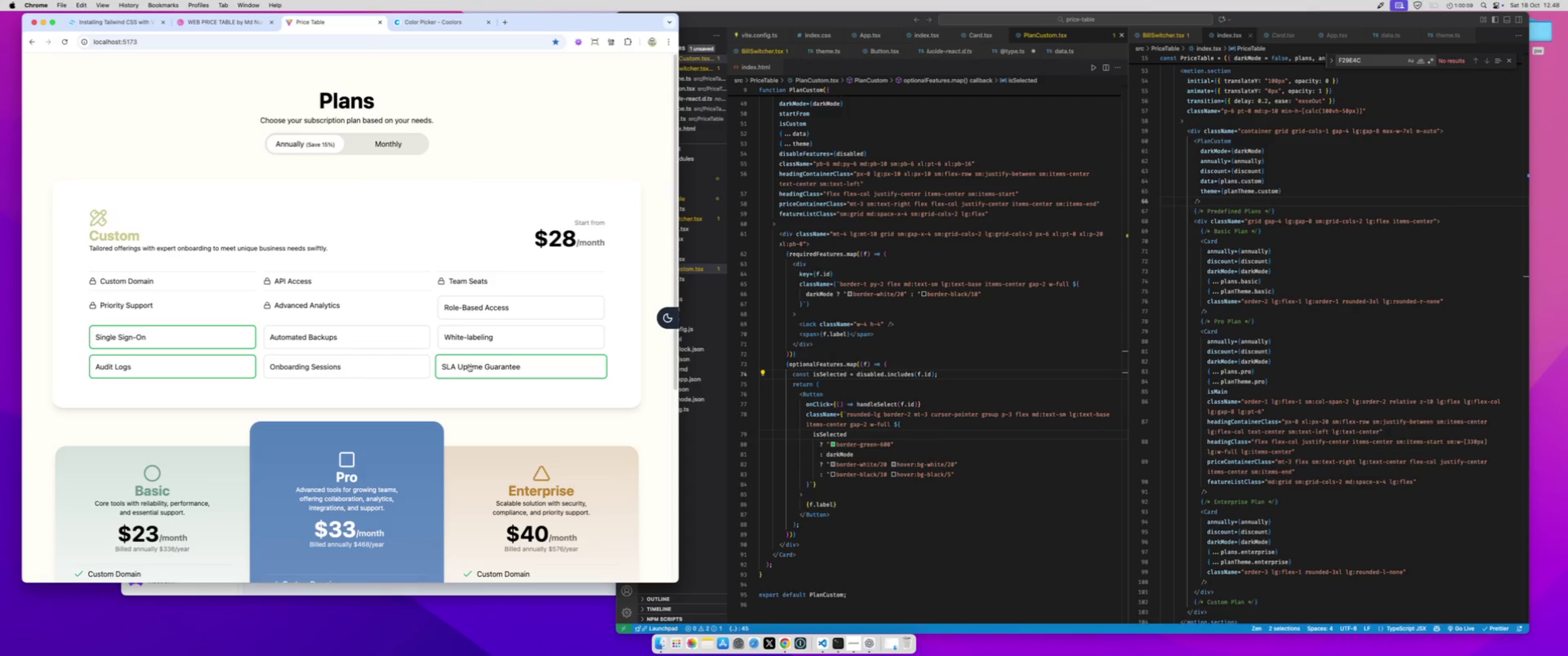 
left_click([469, 364])
 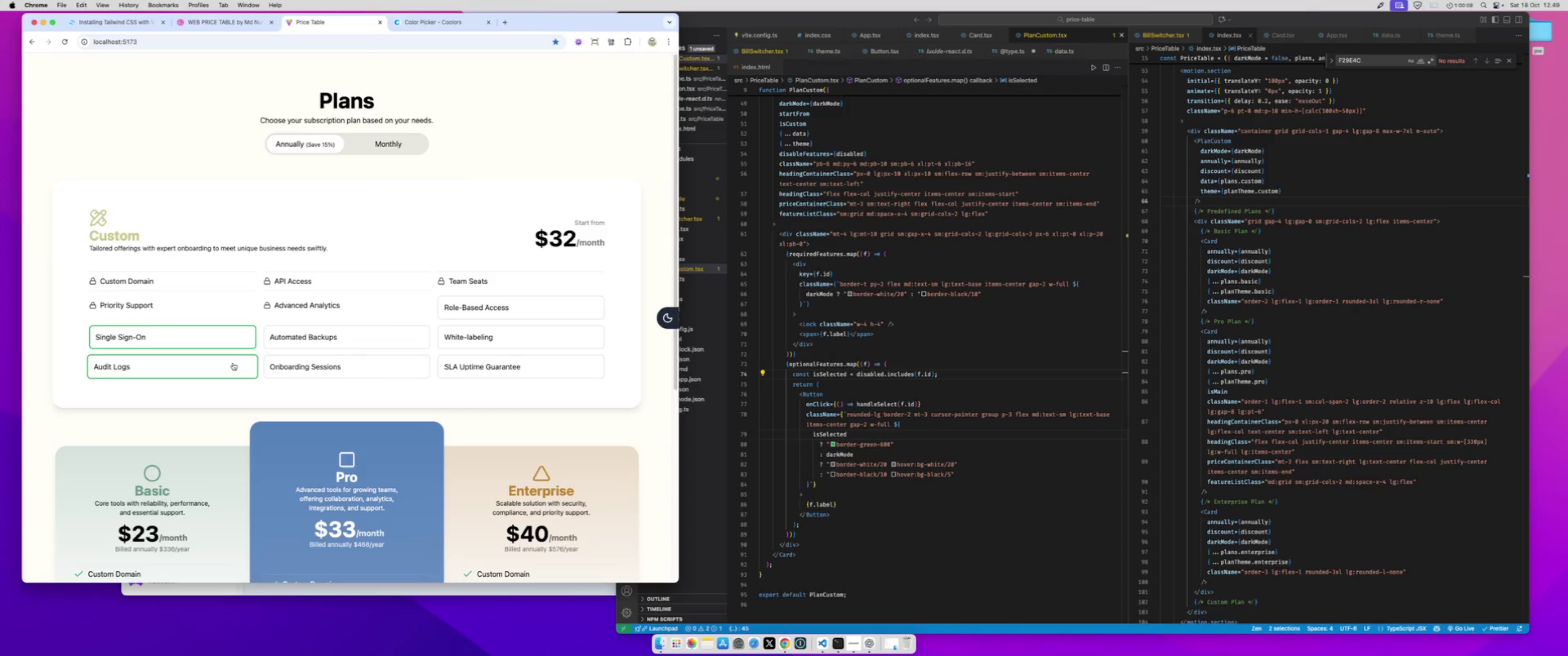 
left_click([233, 363])
 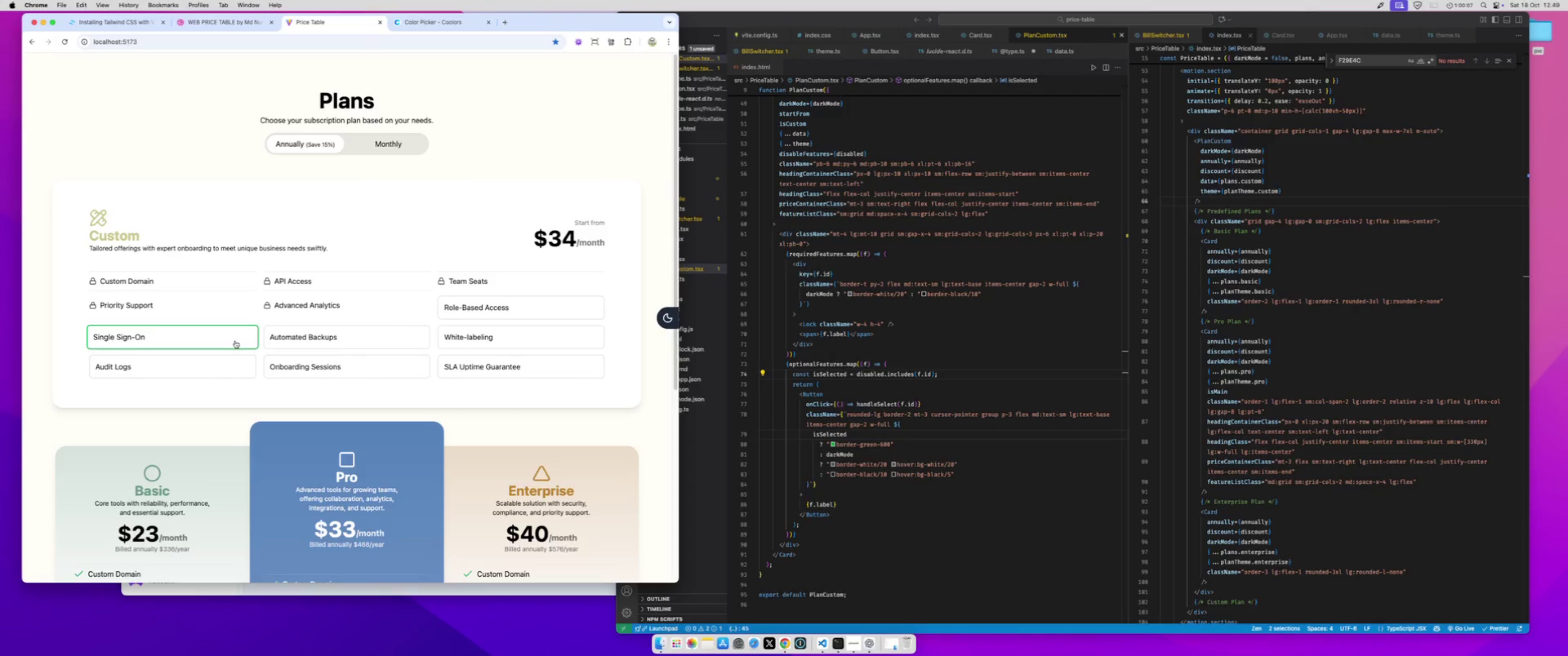 
left_click([235, 341])
 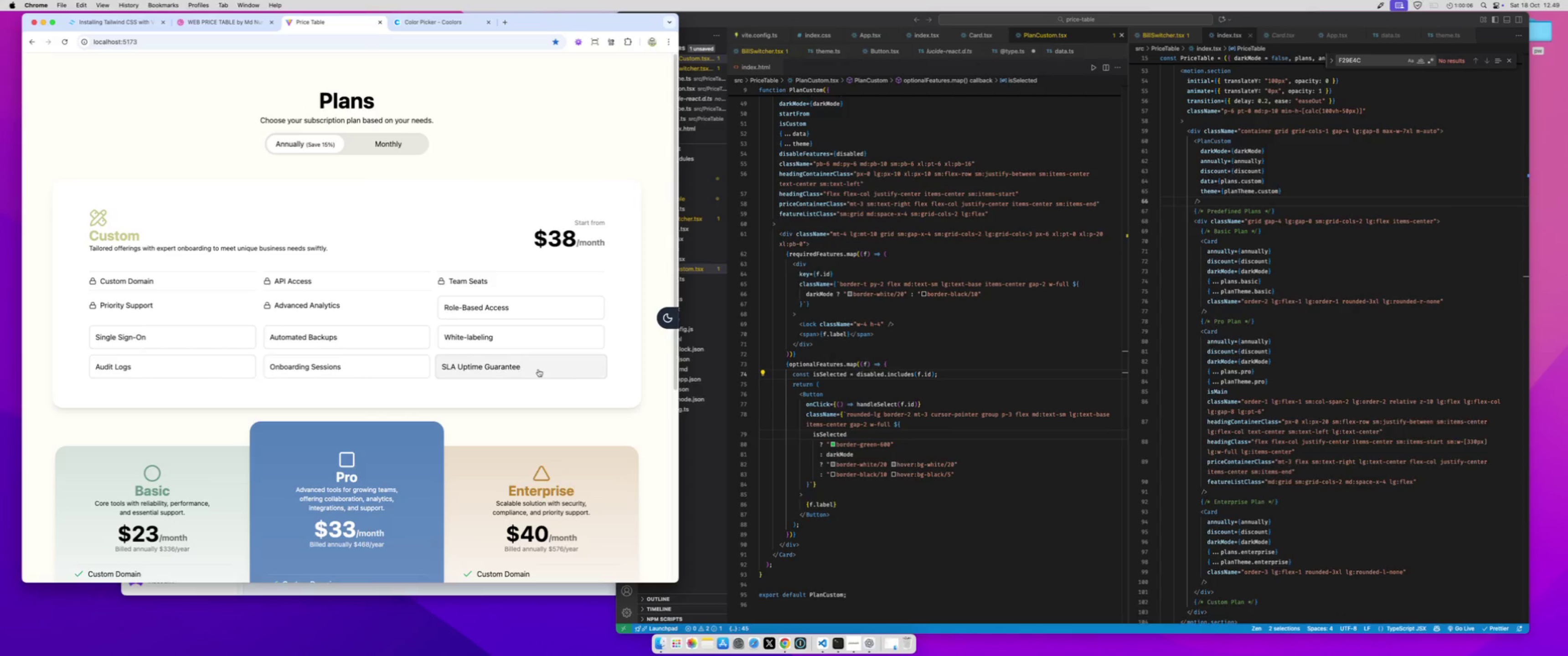 
left_click([538, 369])
 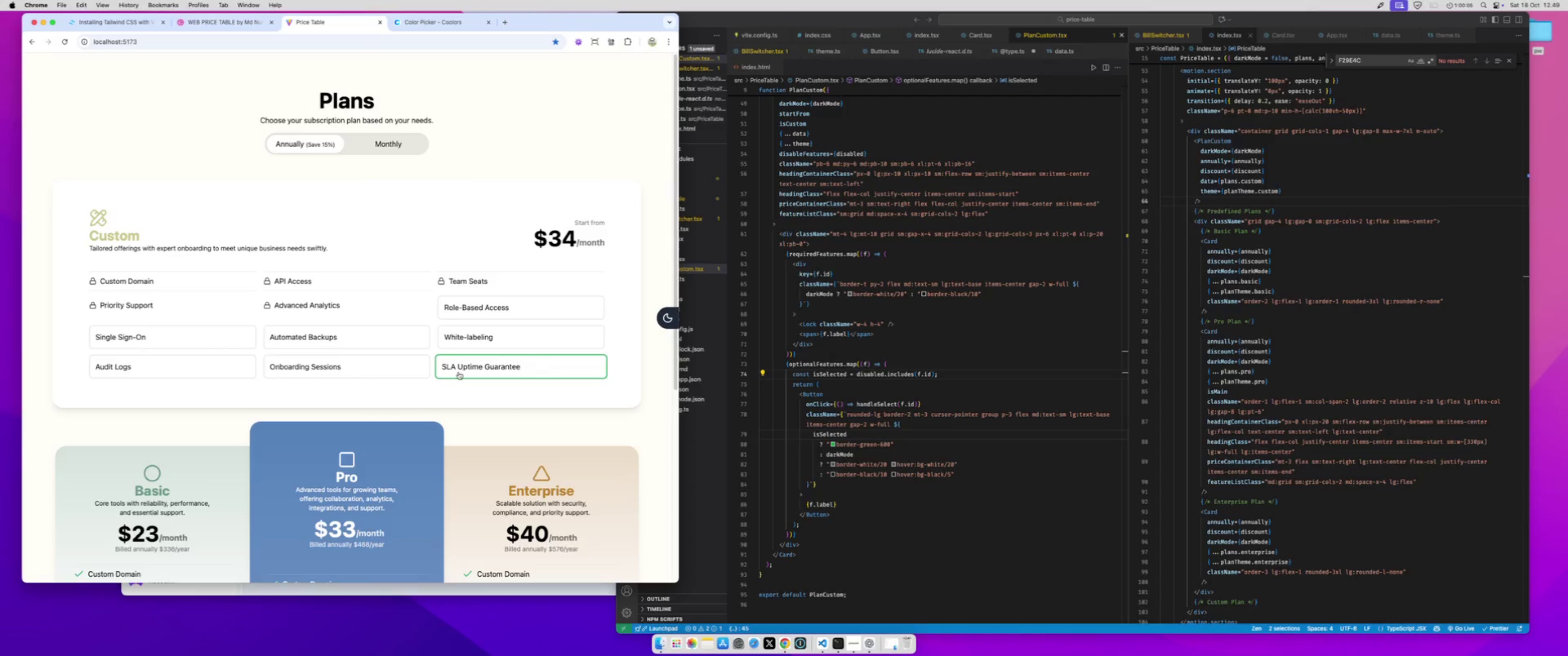 
left_click([459, 371])
 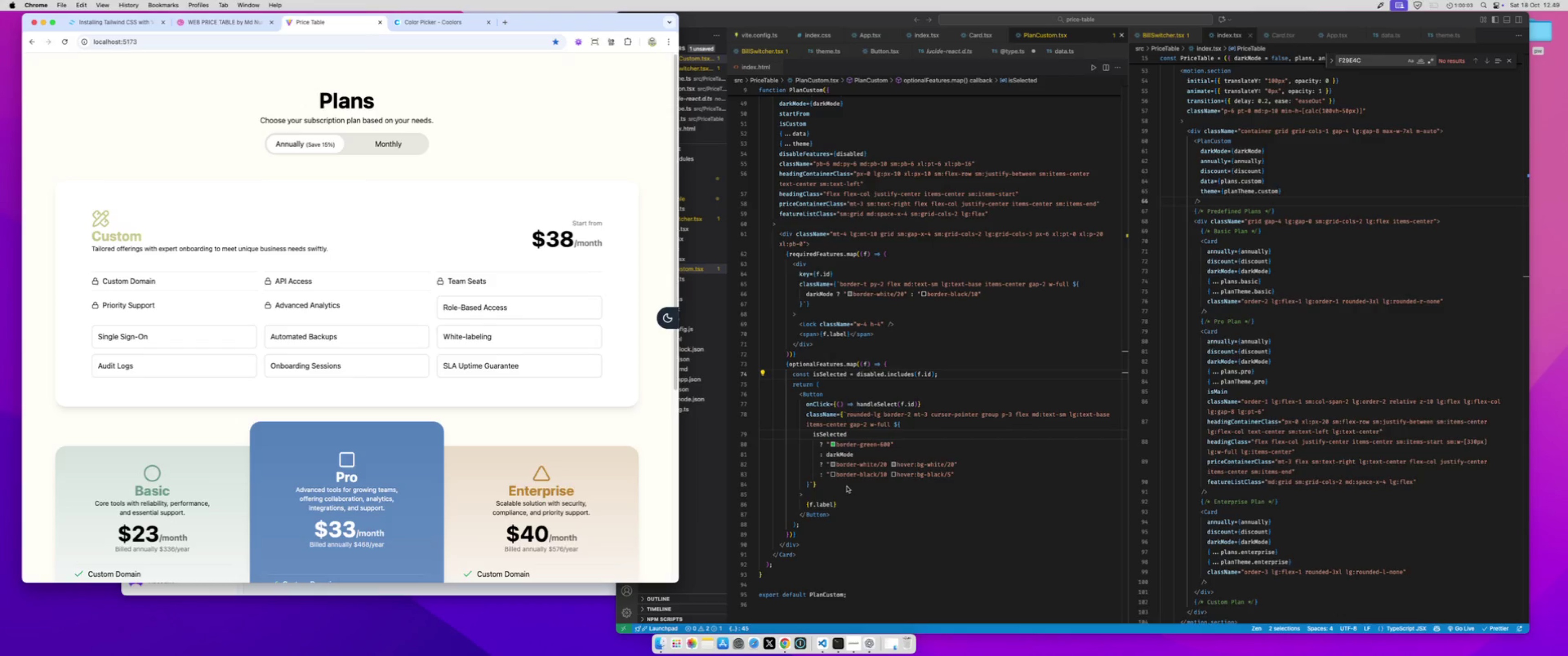 
left_click([847, 488])
 